 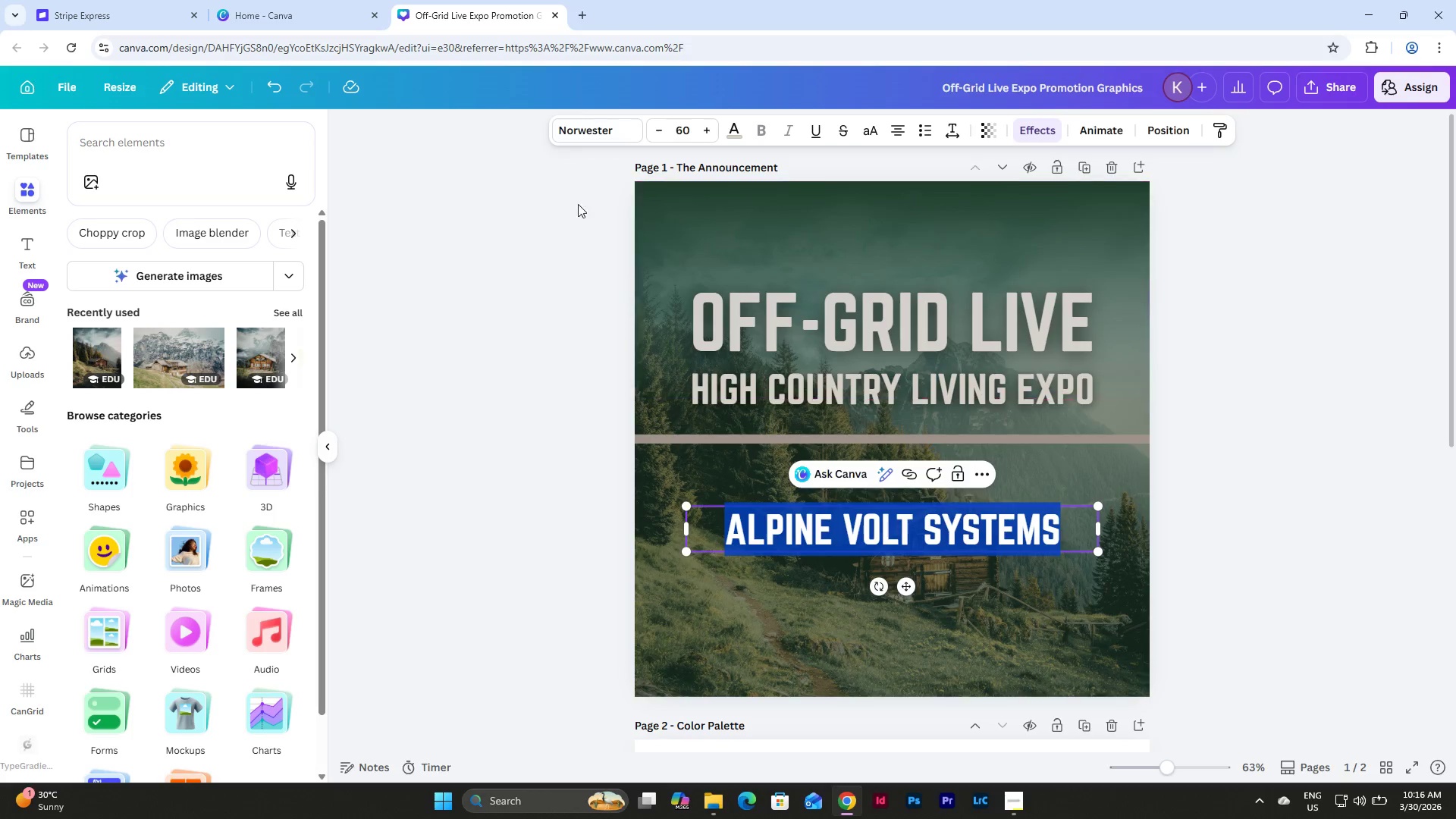 
left_click([604, 130])
 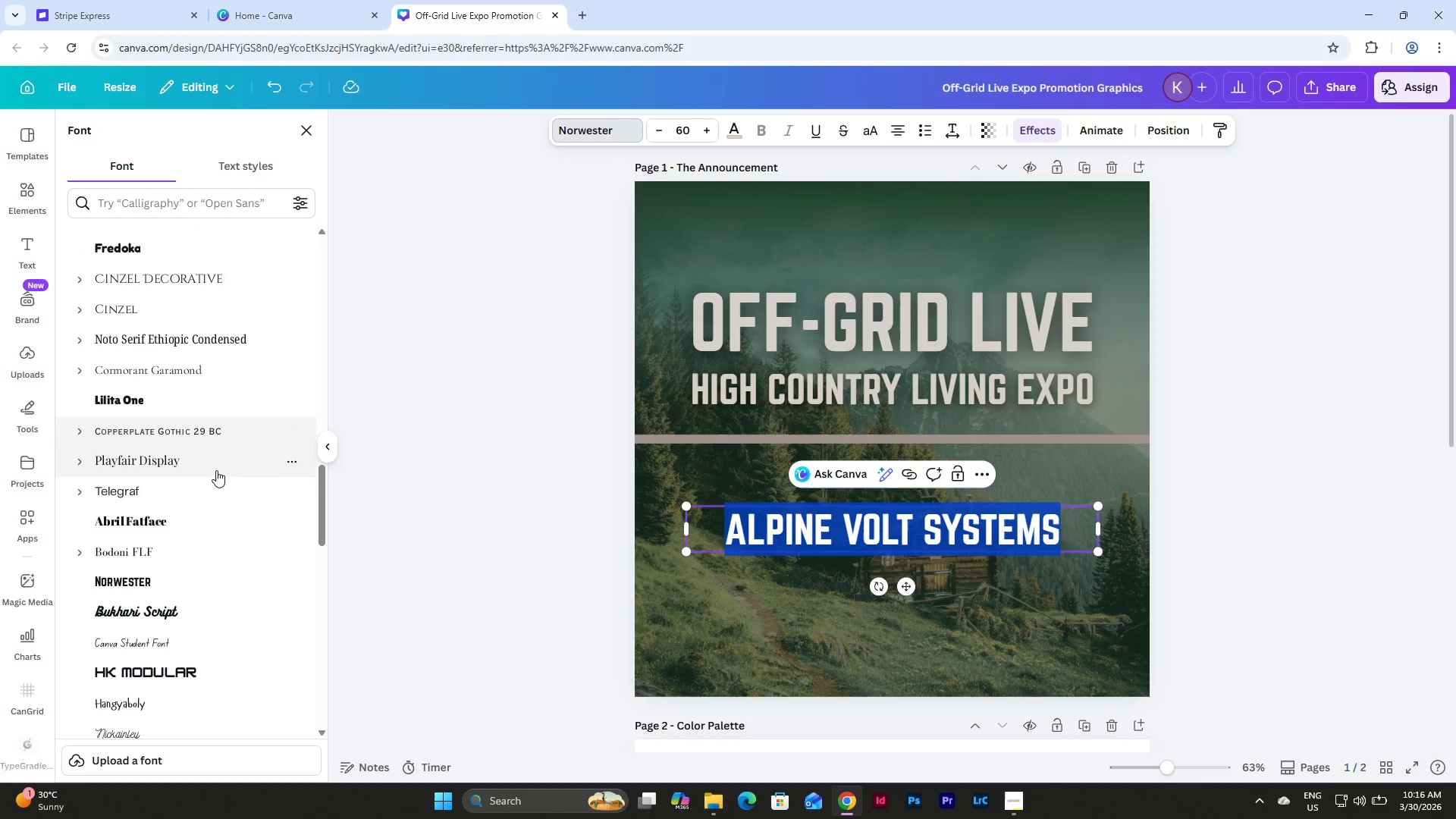 
left_click([166, 211])
 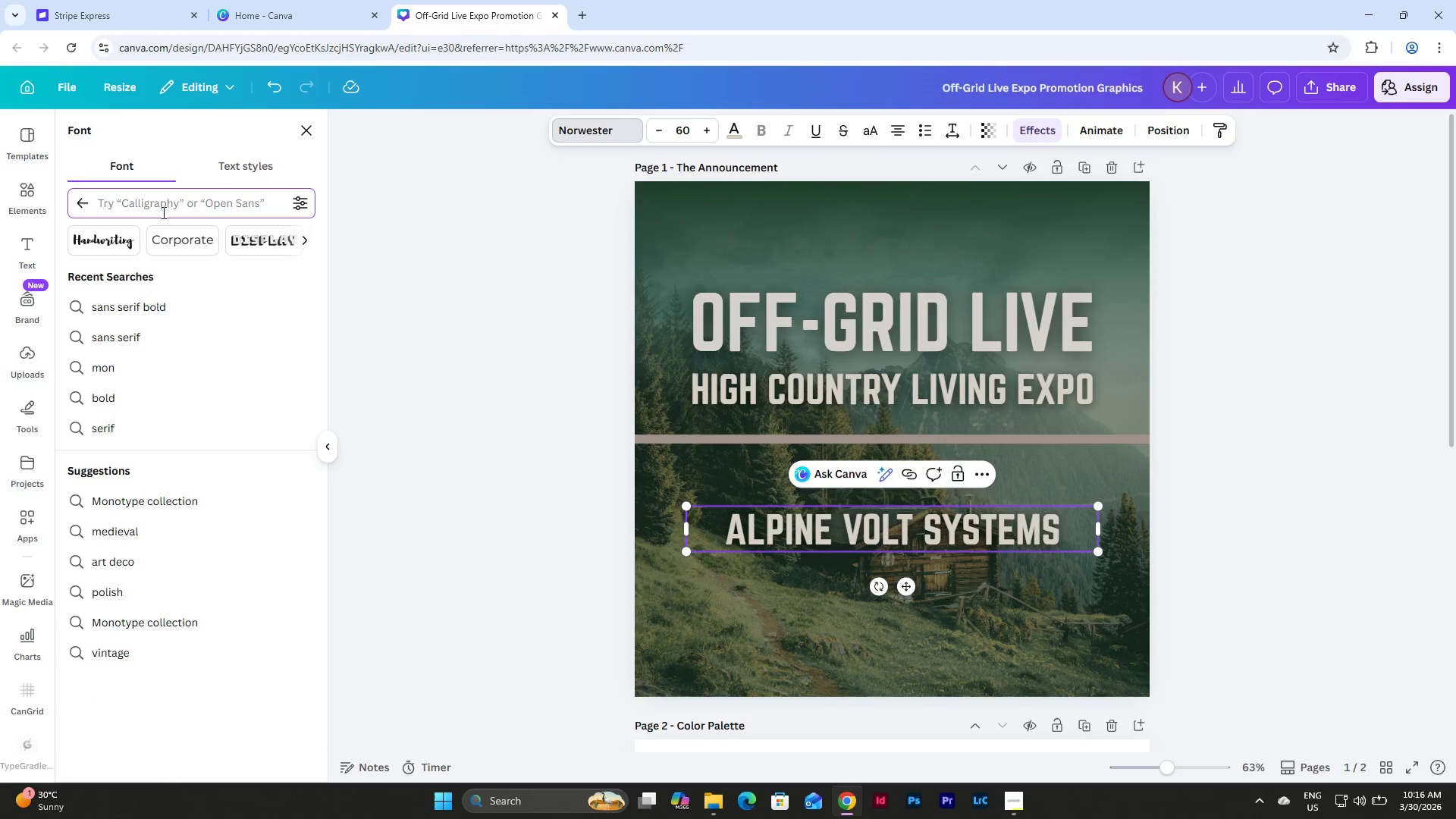 
type(comprese)
key(Backspace)
type(sed)
 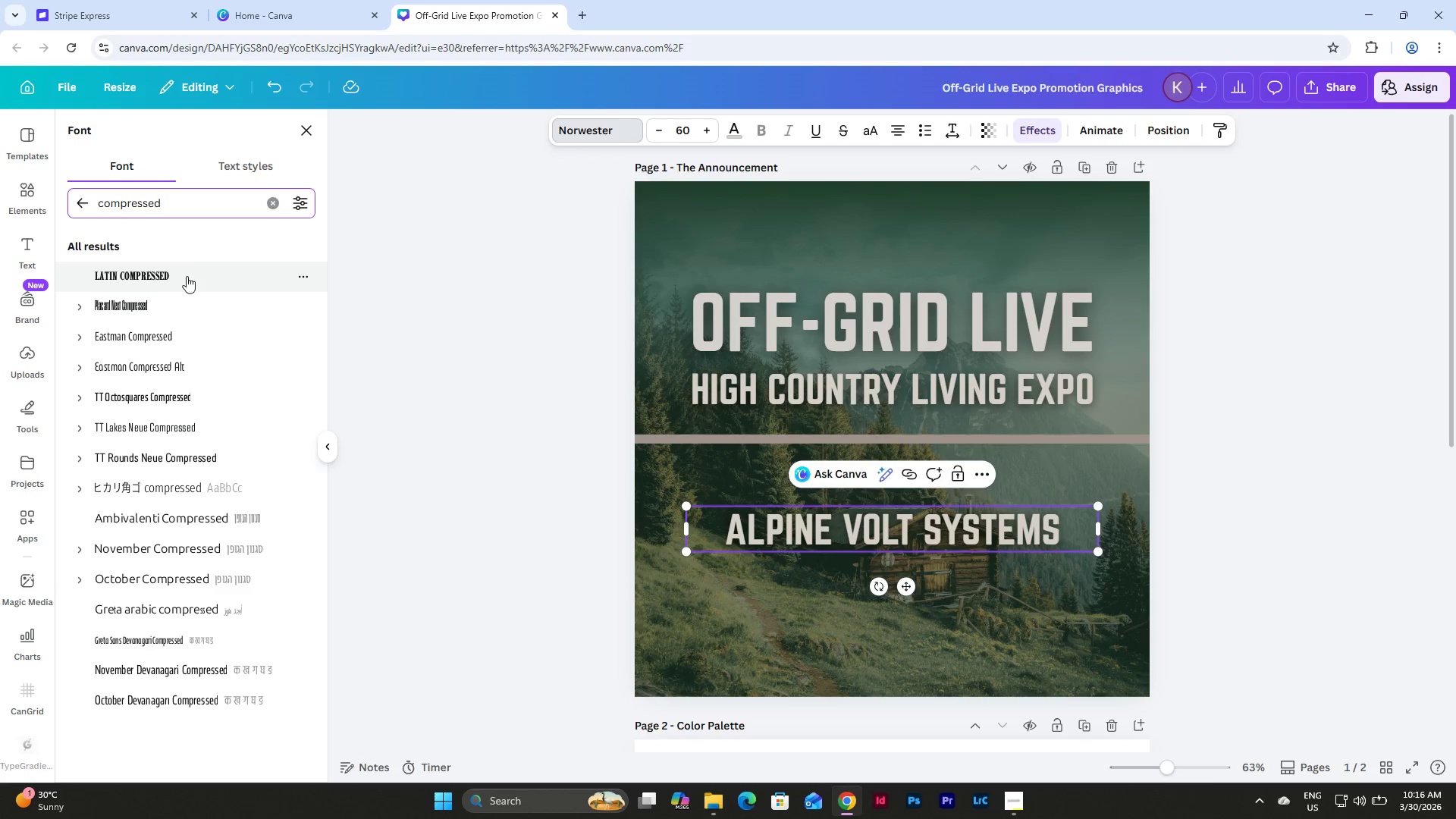 
scroll: coordinate [224, 356], scroll_direction: down, amount: 2.0
 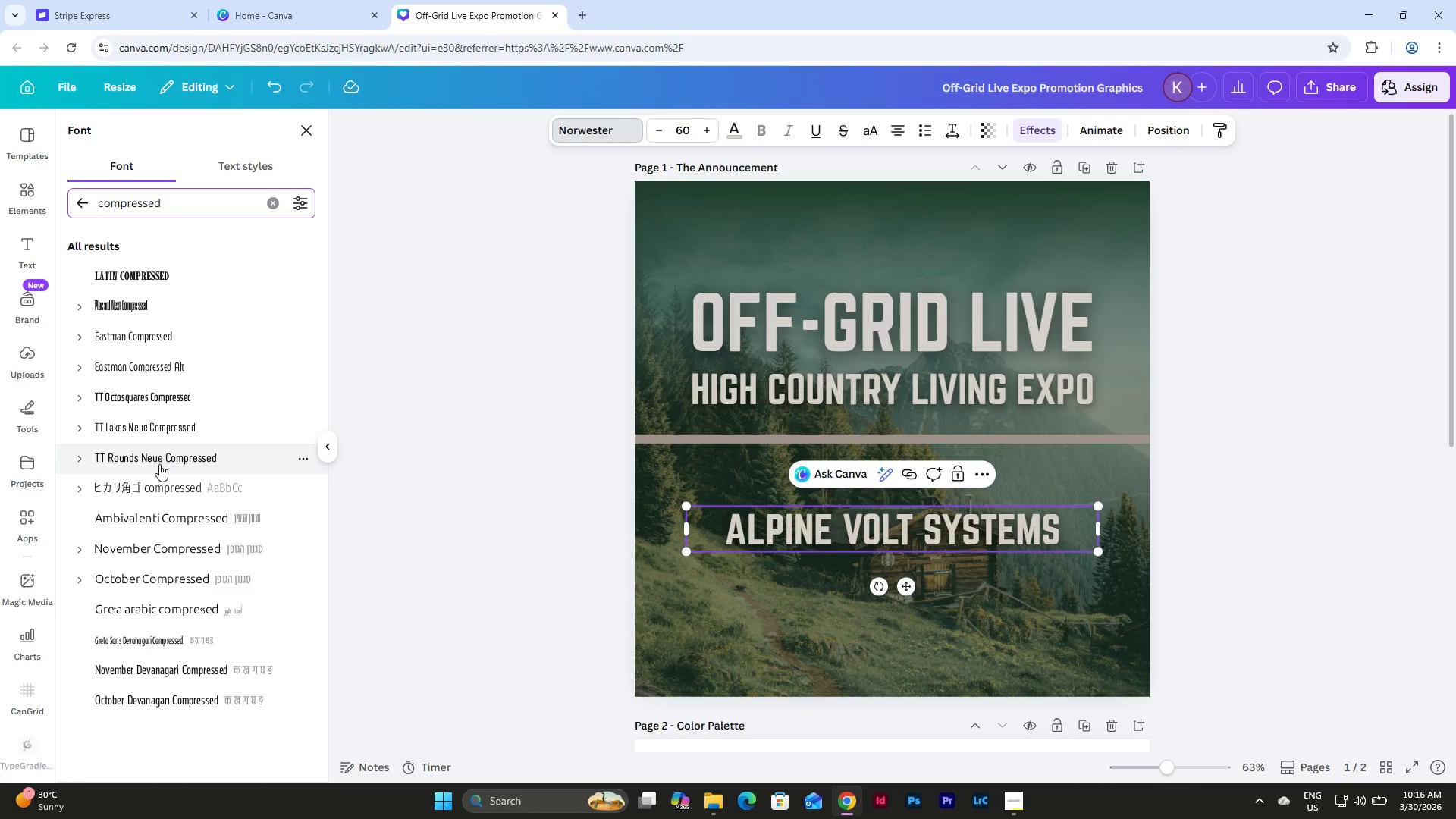 
left_click([159, 465])
 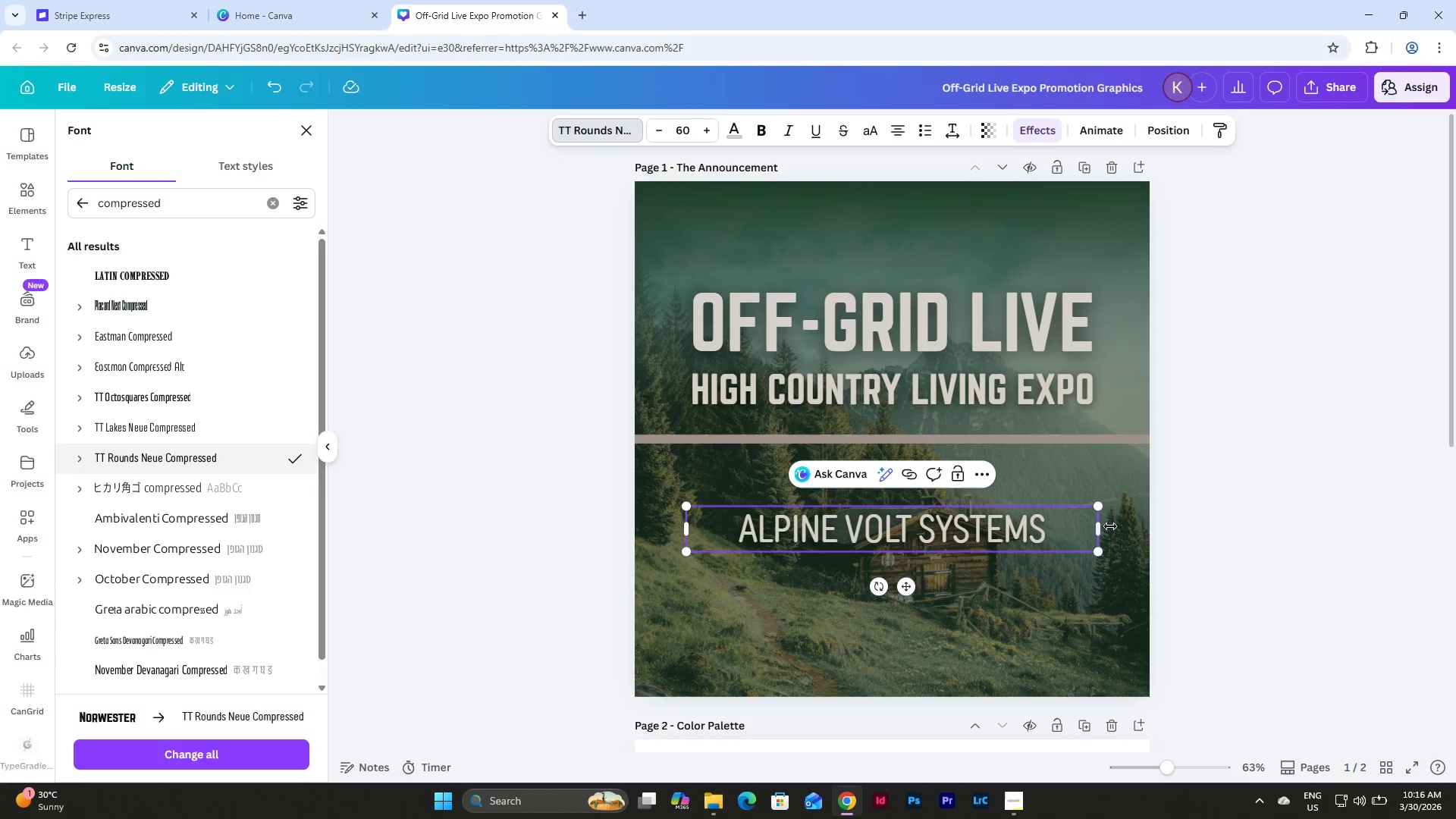 
wait(5.05)
 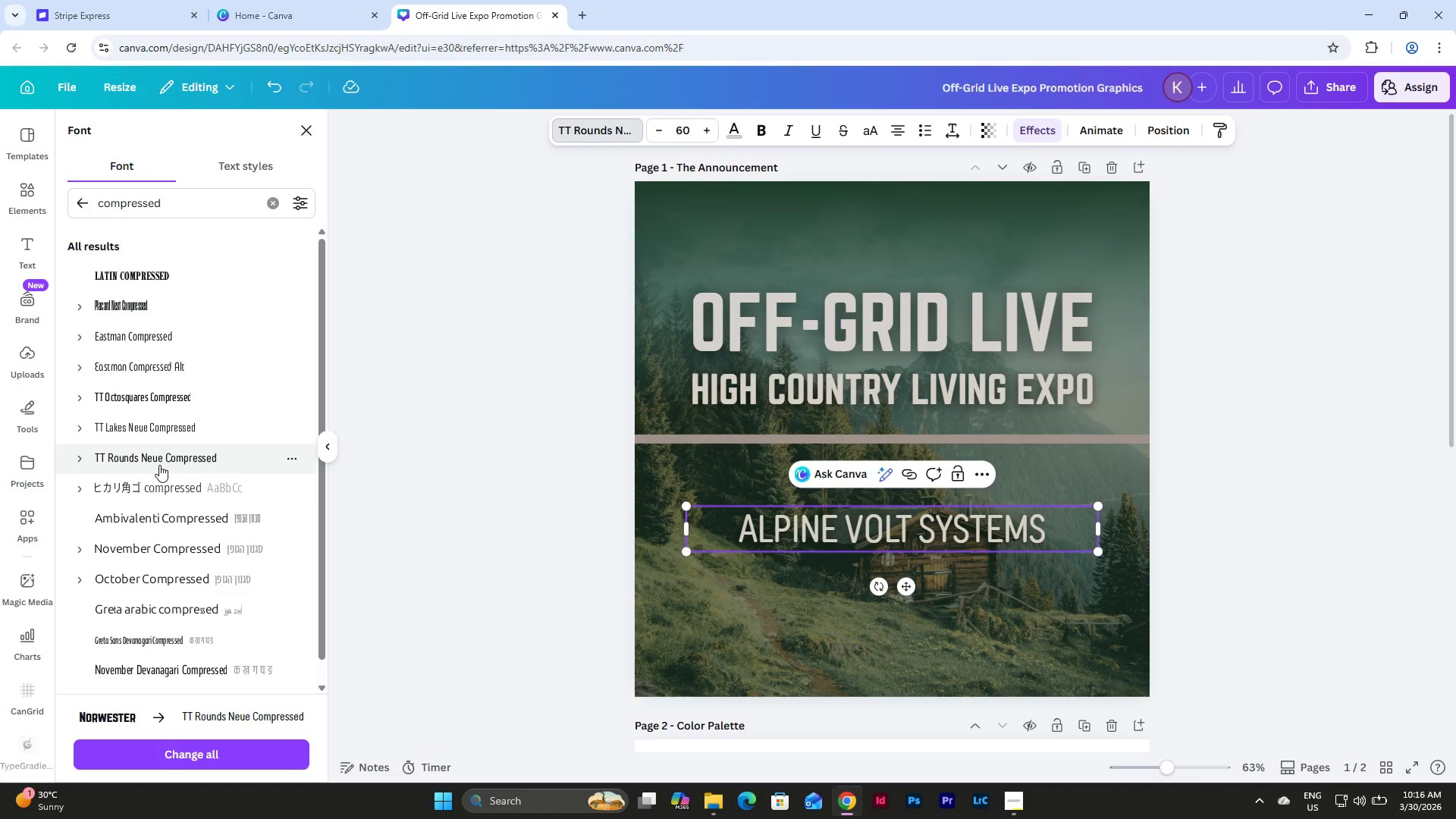 
left_click([230, 428])
 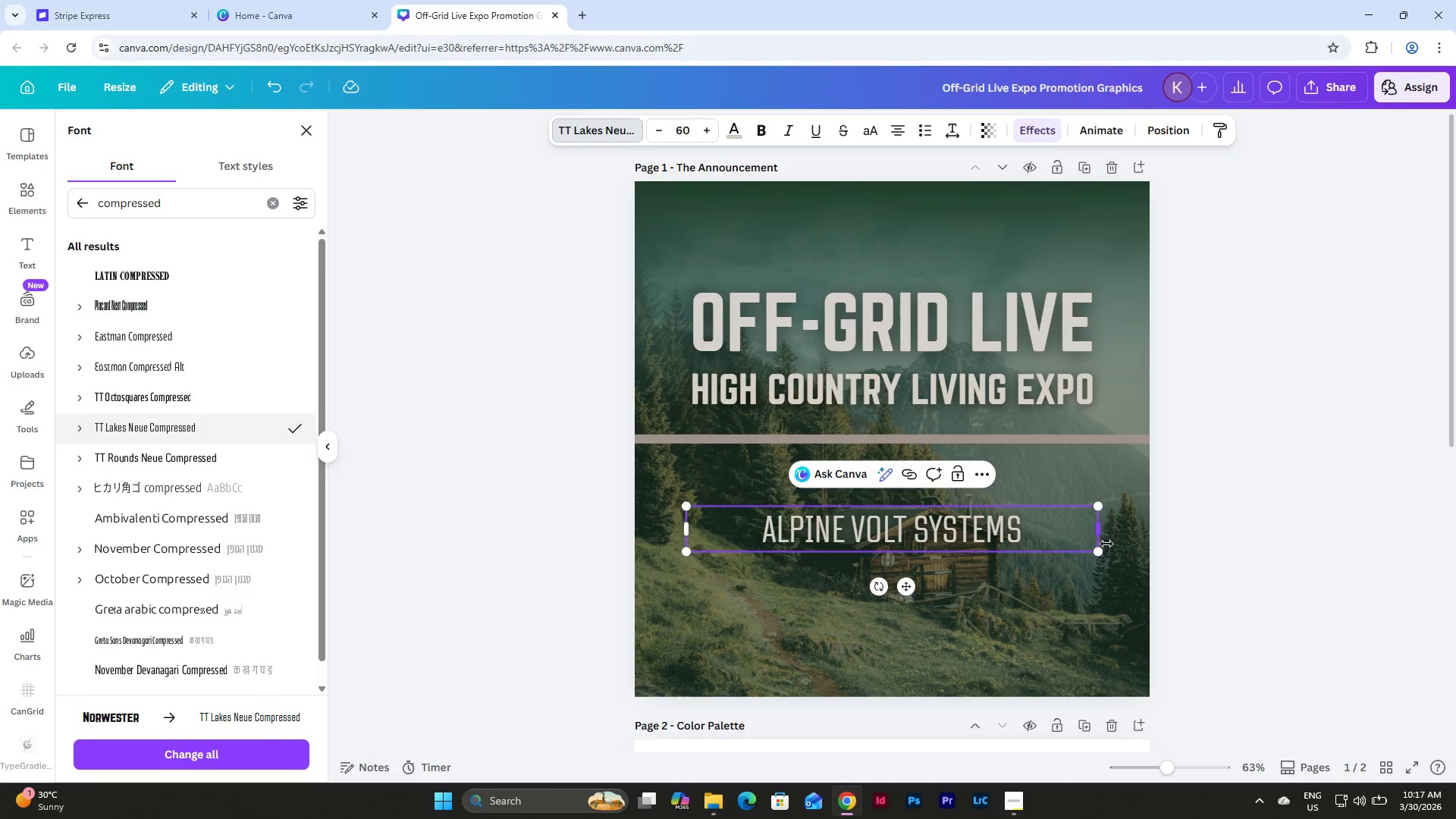 
left_click([739, 133])
 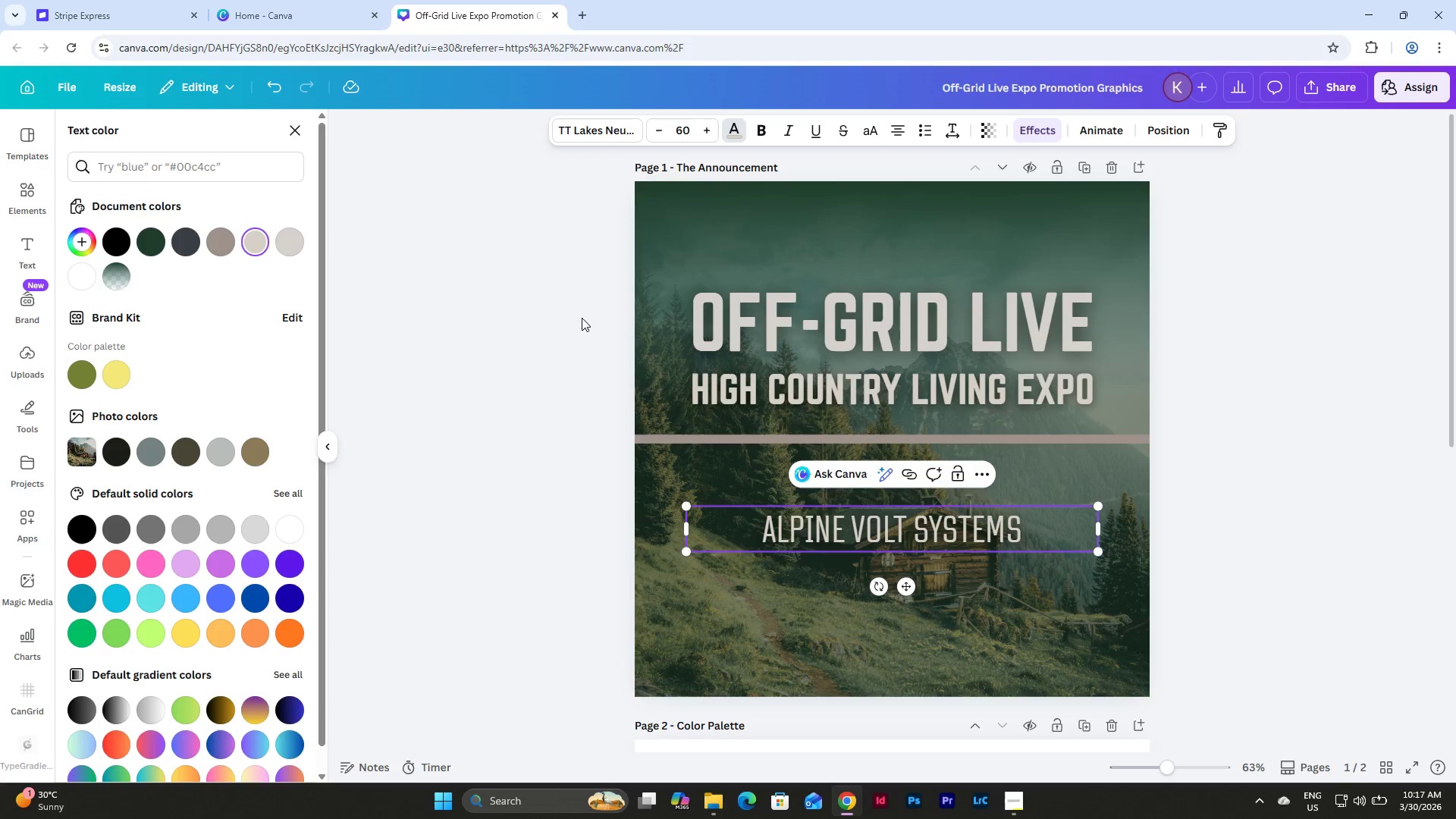 
left_click([765, 394])
 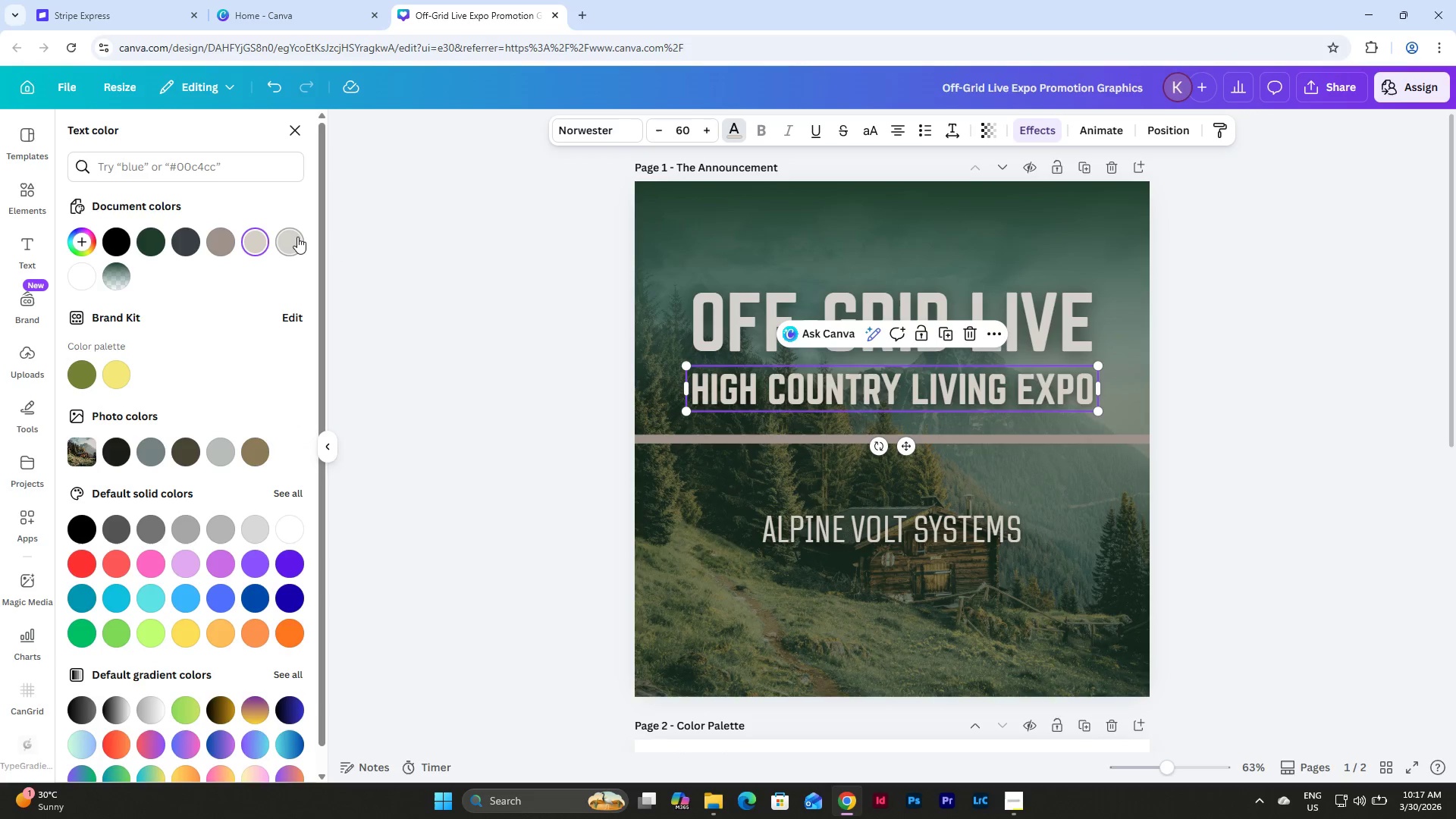 
left_click([297, 237])
 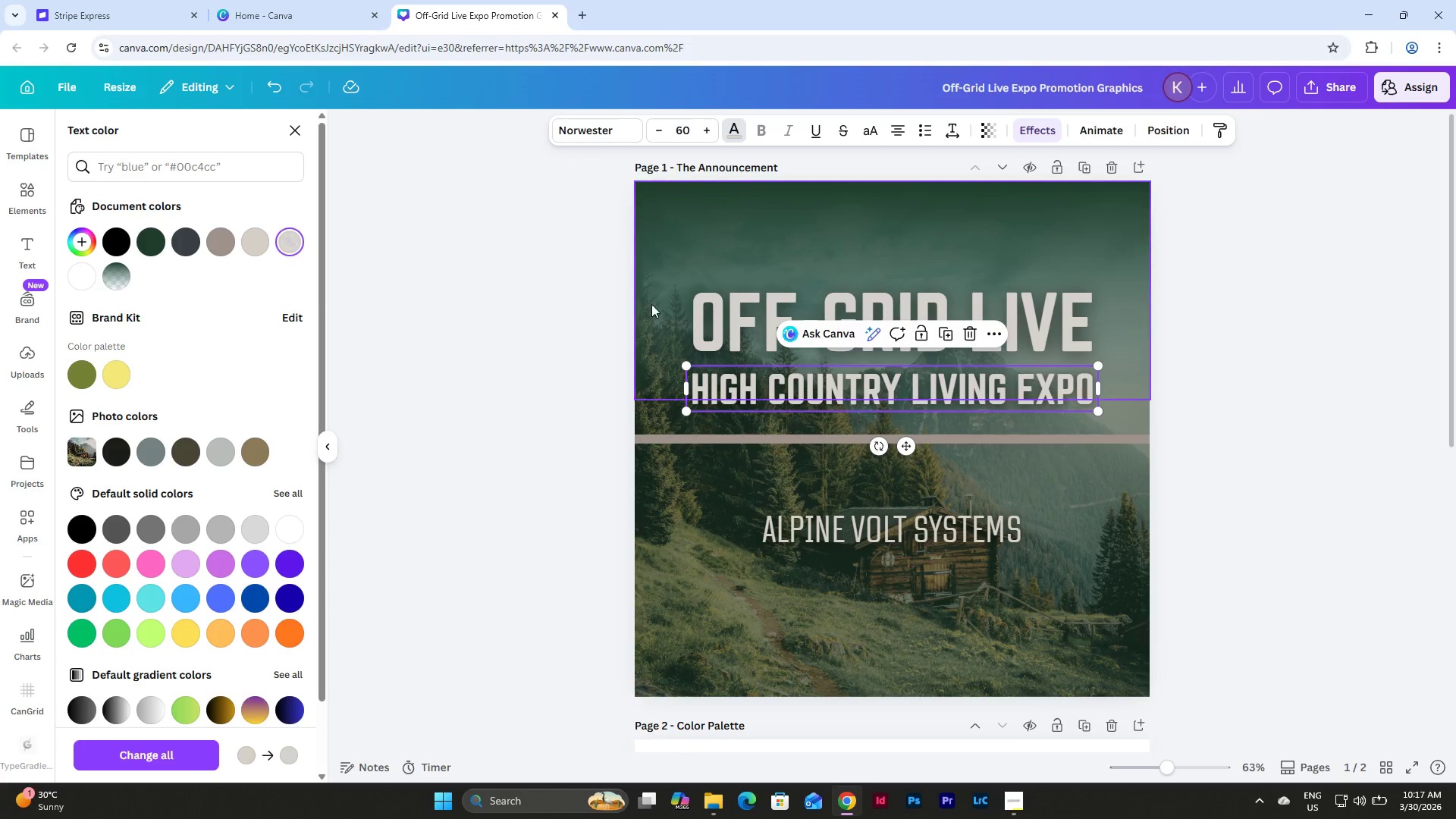 
left_click([729, 322])
 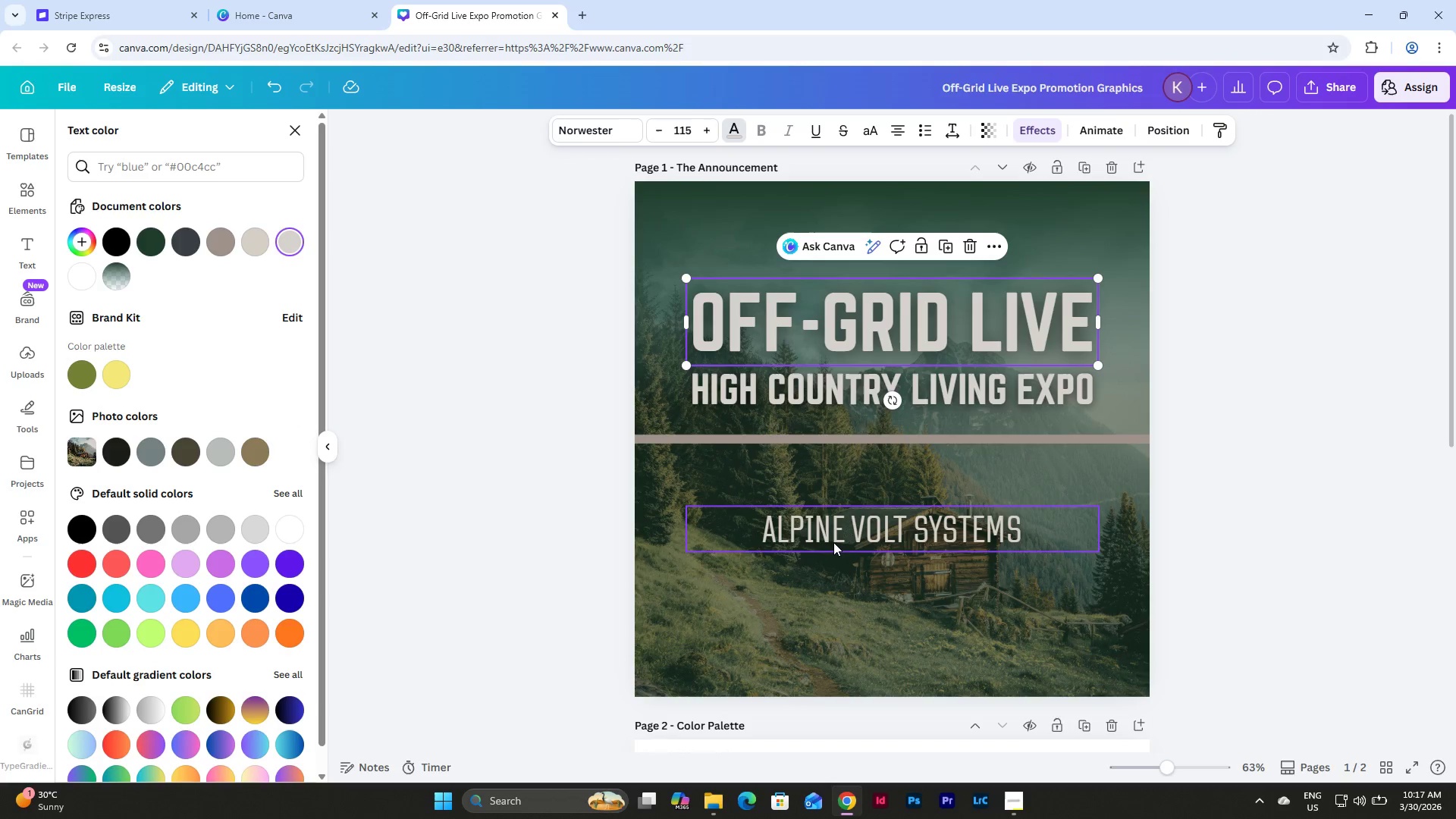 
left_click([833, 542])
 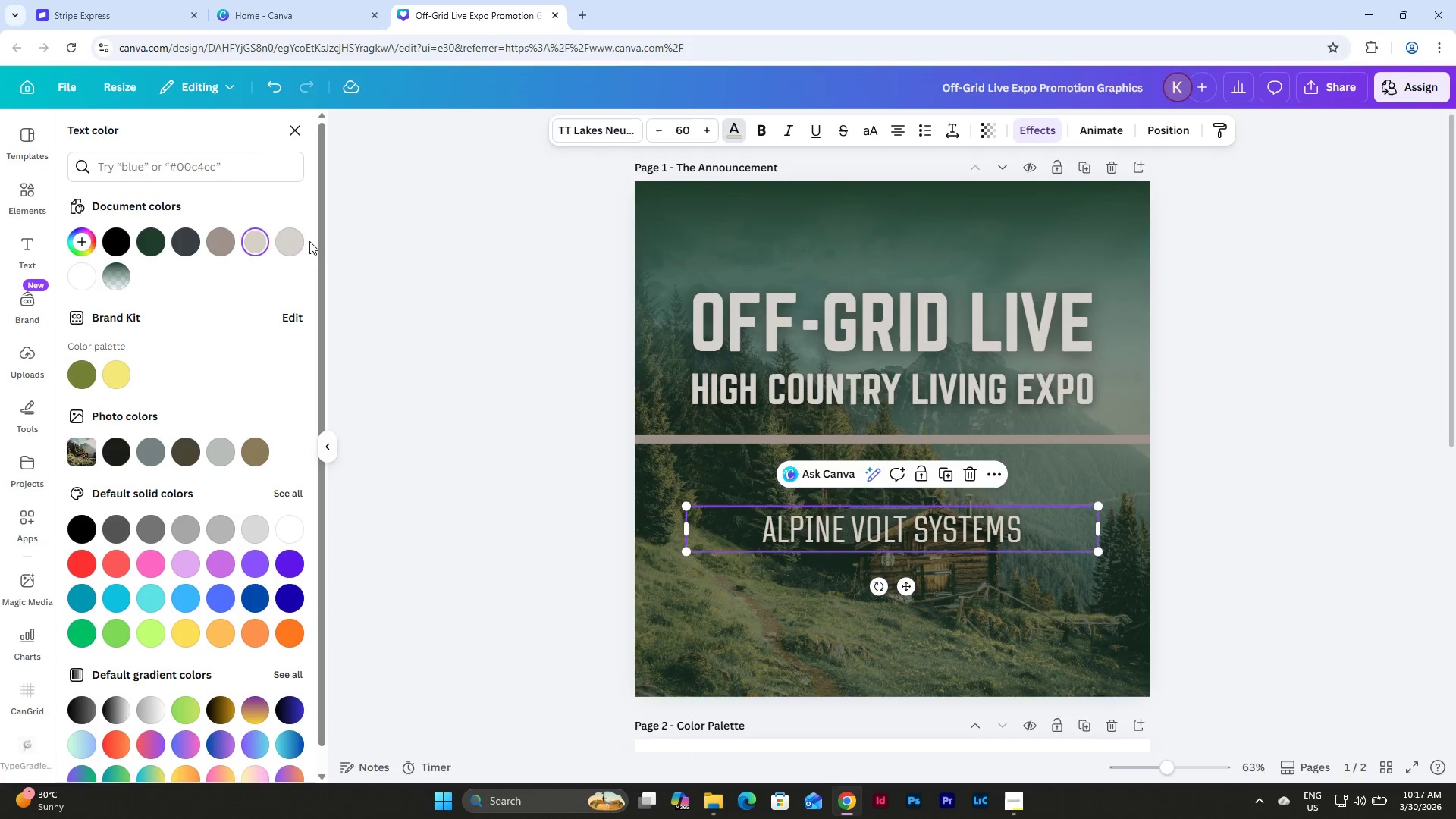 
left_click([297, 234])
 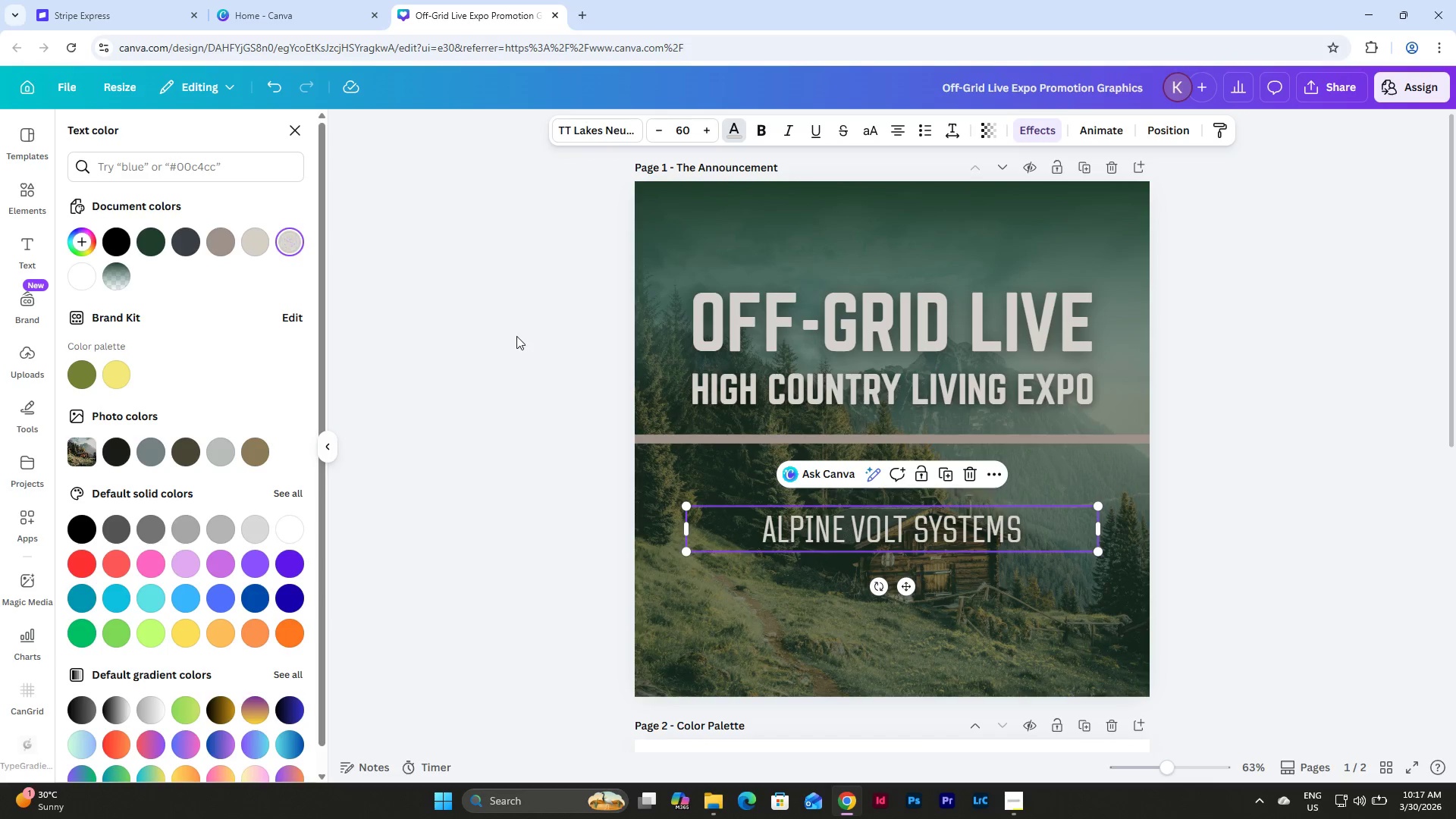 
left_click([516, 336])
 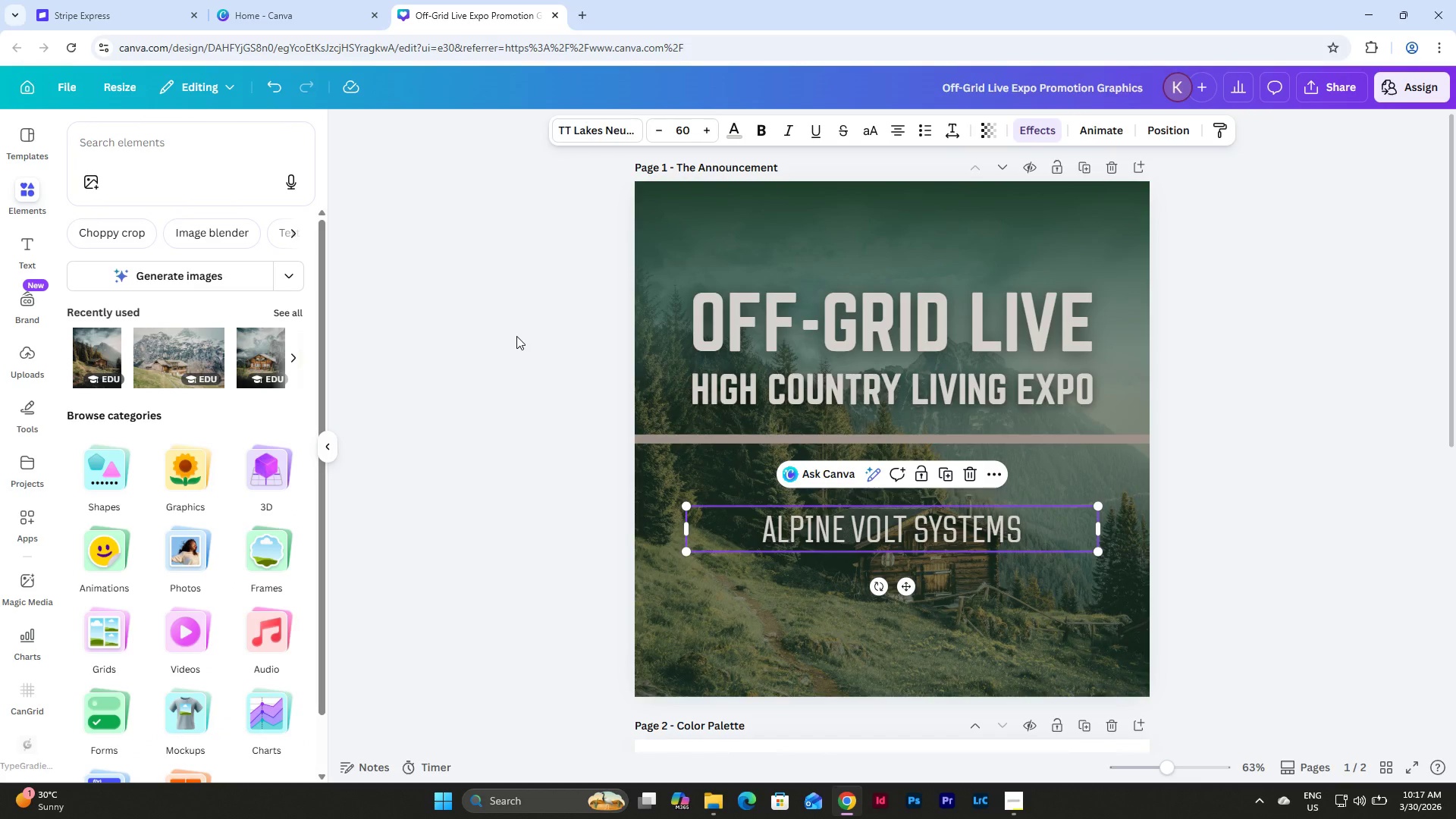 
left_click([516, 336])
 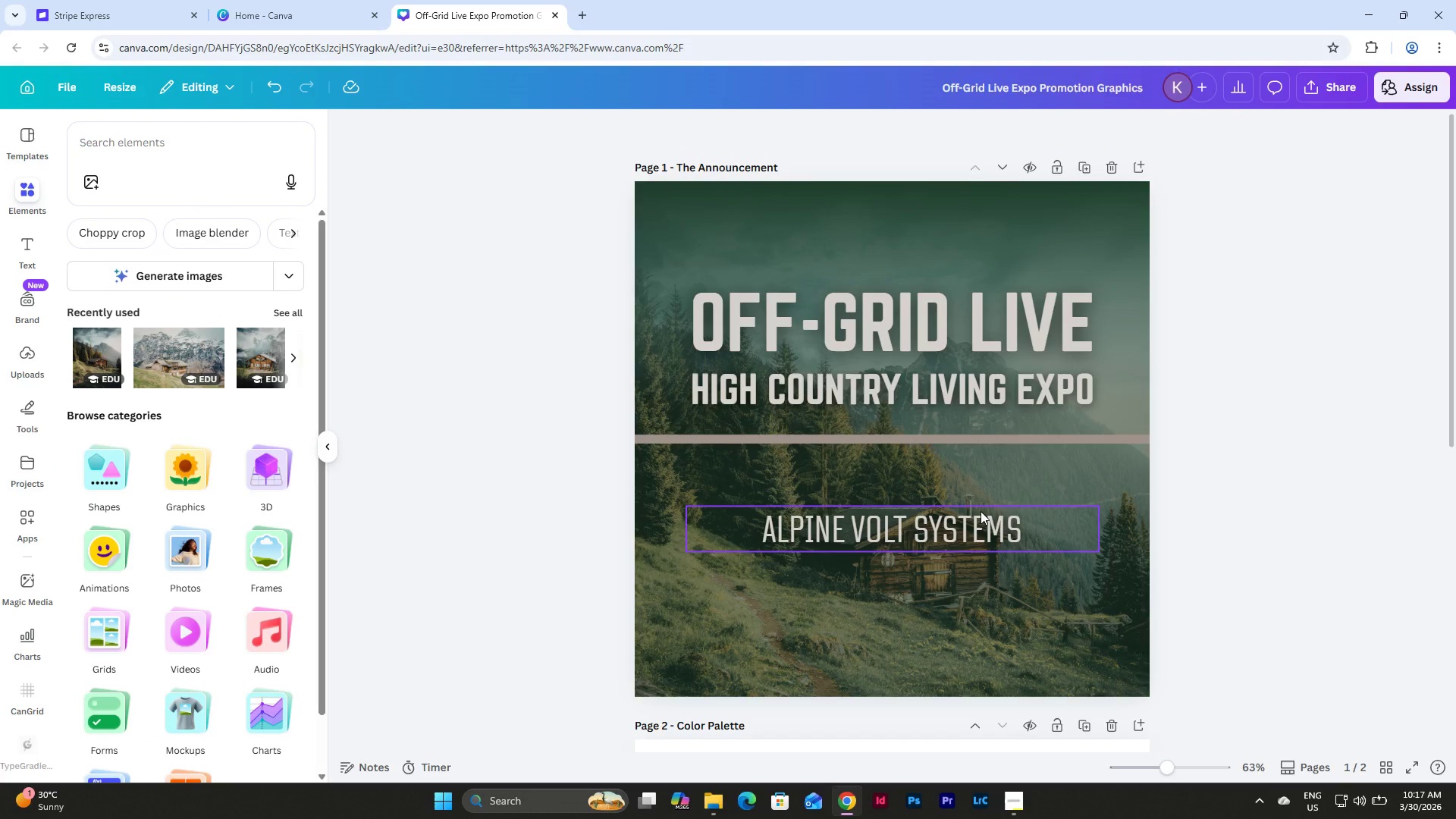 
left_click([981, 511])
 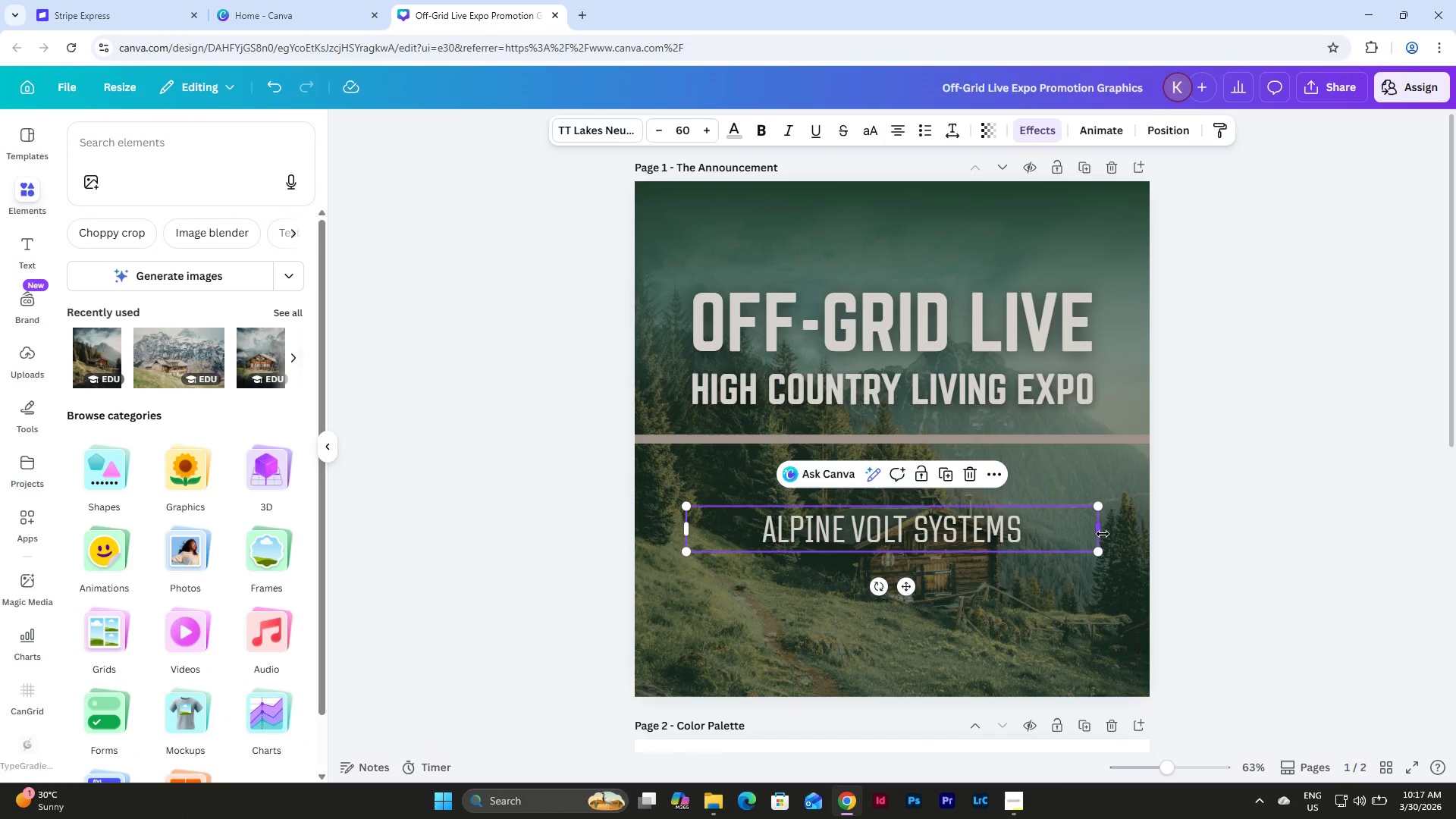 
left_click_drag(start_coordinate=[1104, 531], to_coordinate=[965, 532])
 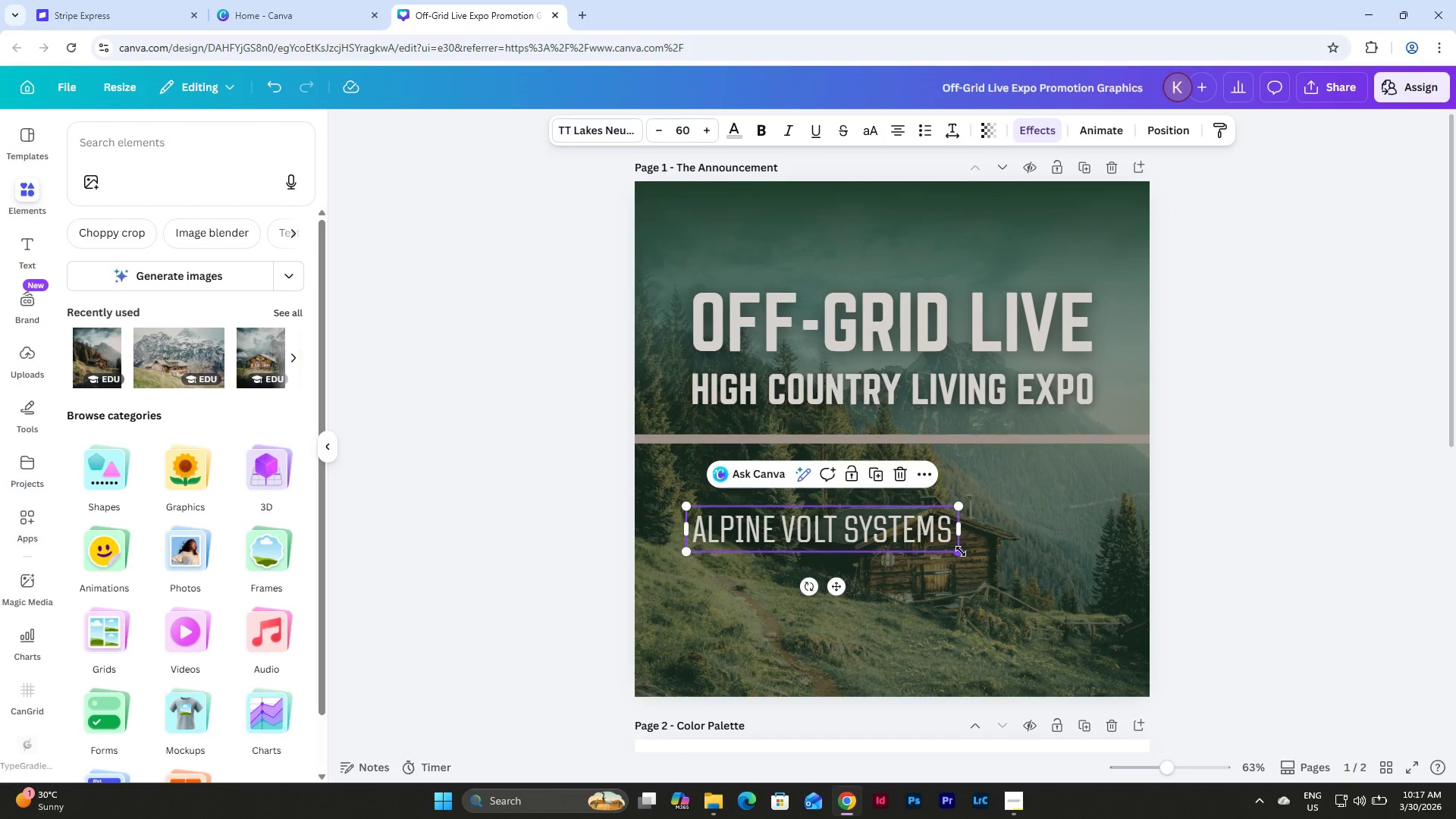 
left_click_drag(start_coordinate=[961, 551], to_coordinate=[864, 491])
 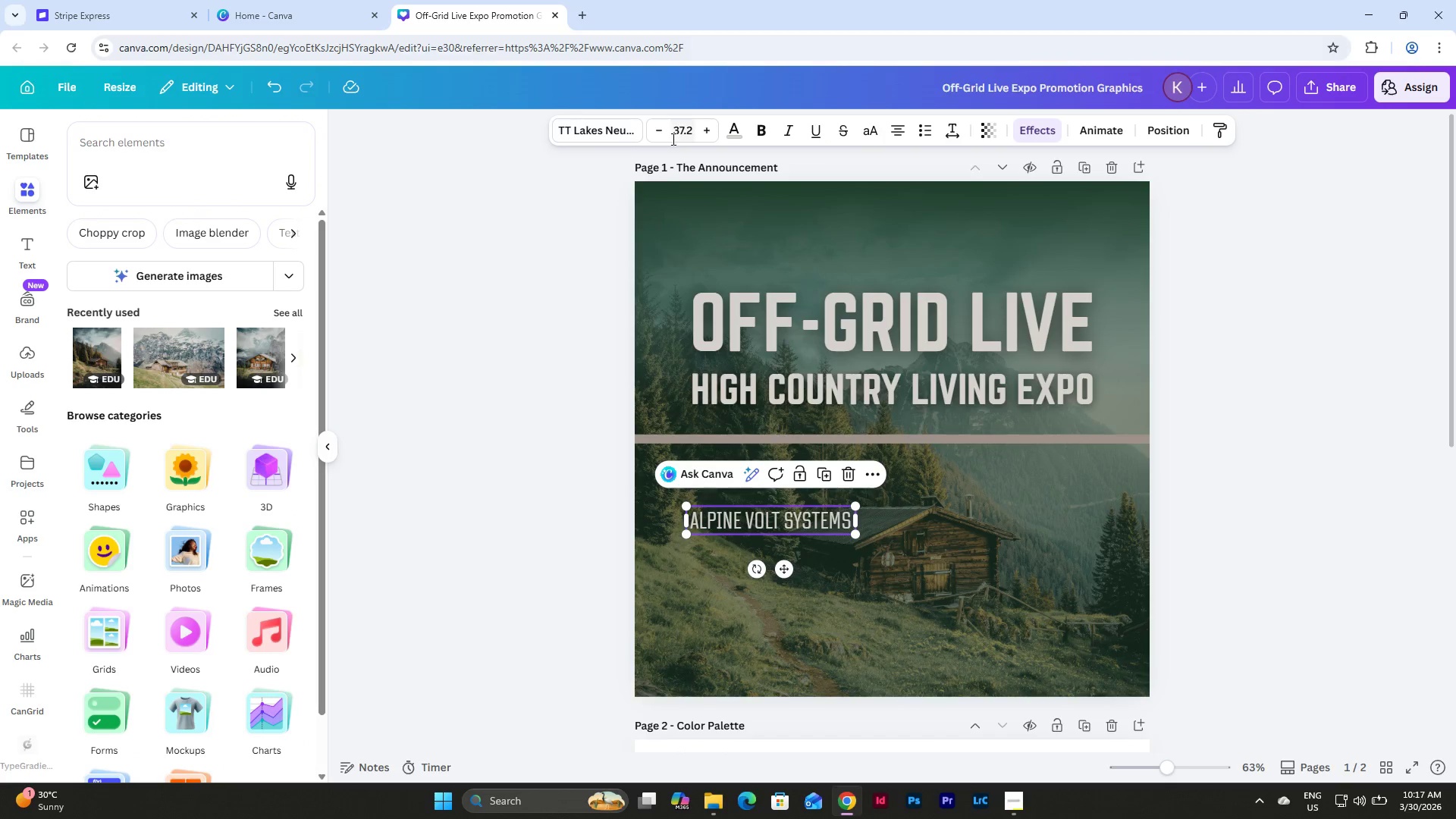 
left_click([682, 130])
 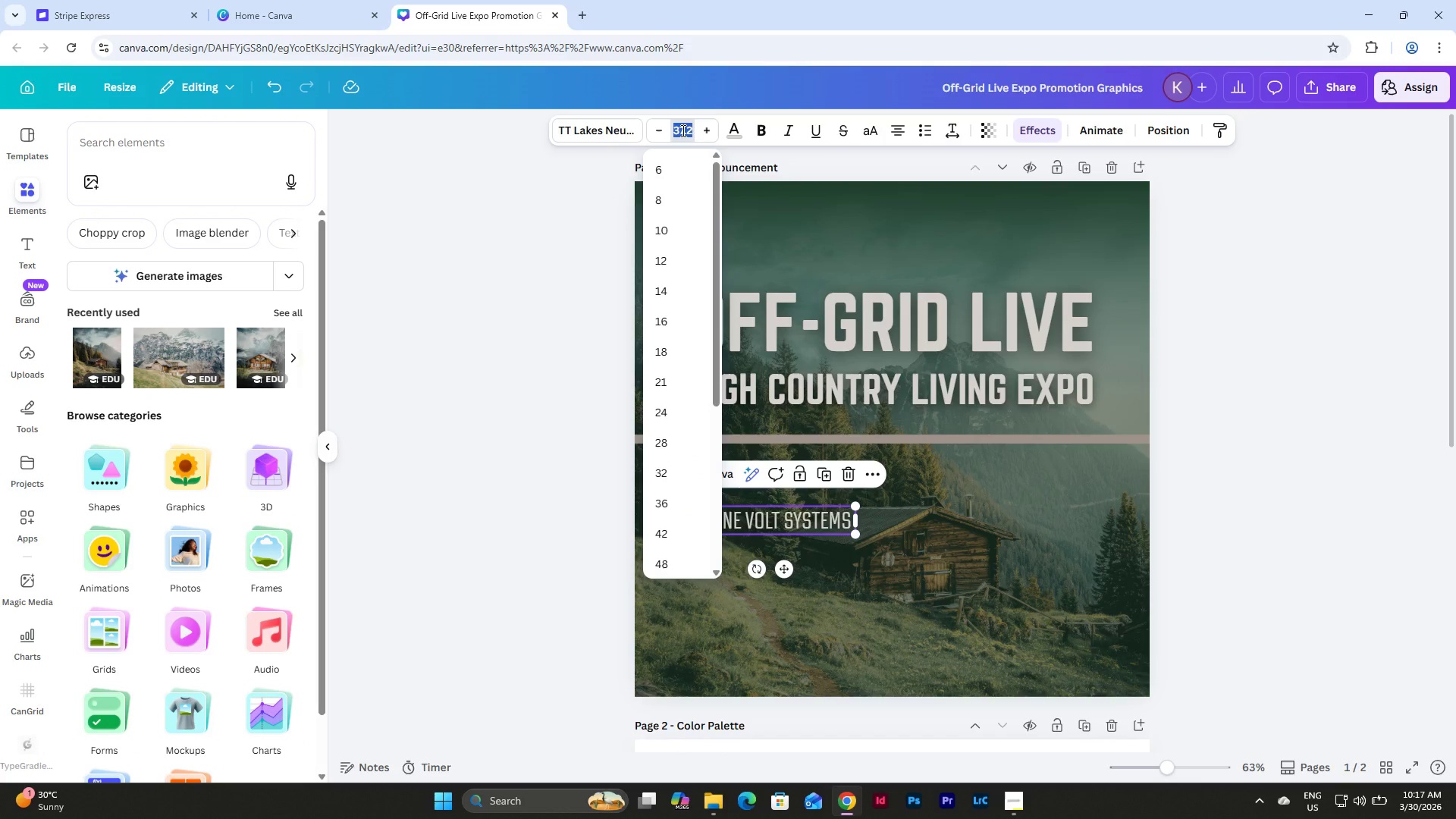 
key(Numpad4)
 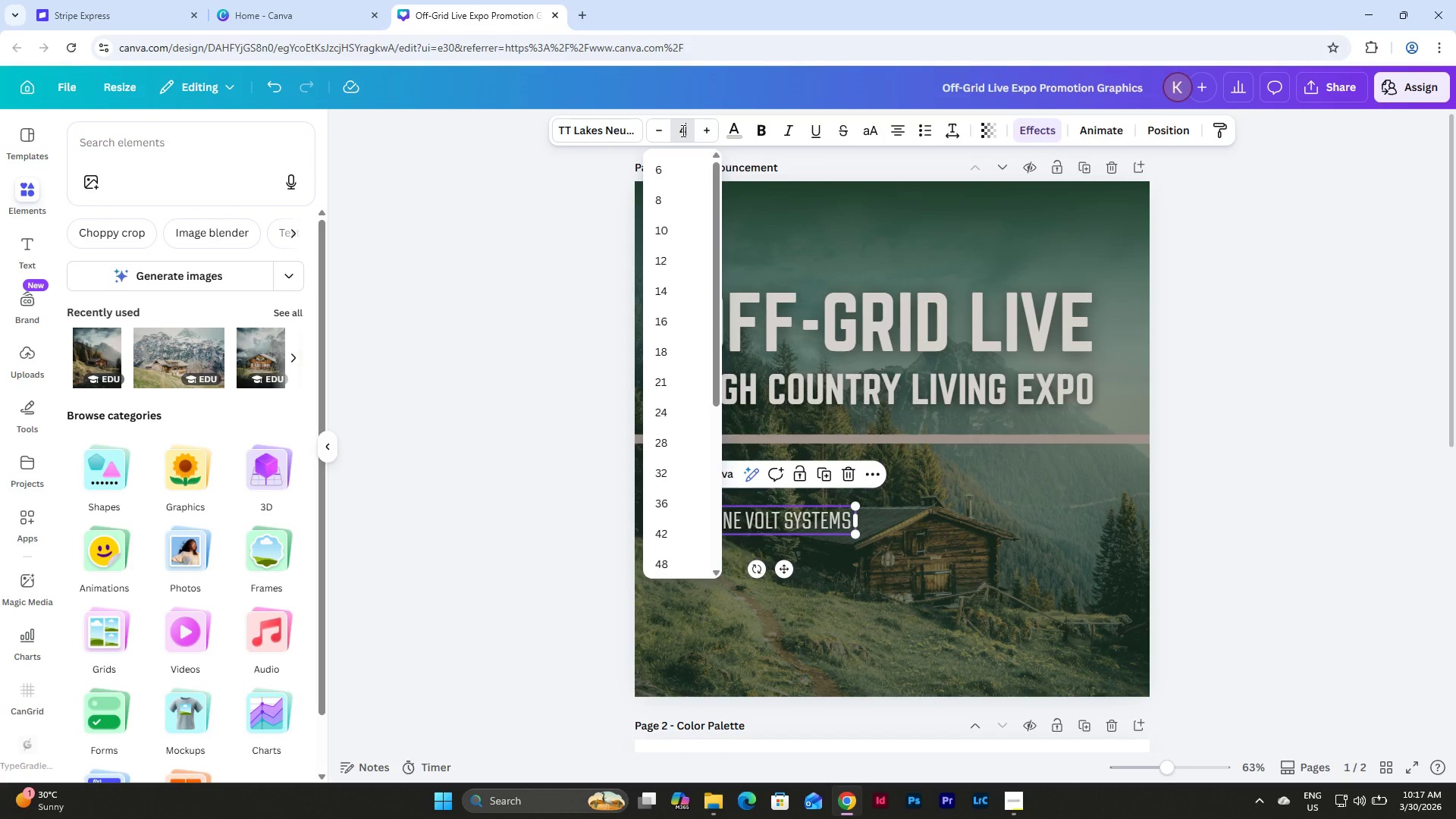 
key(Numpad0)
 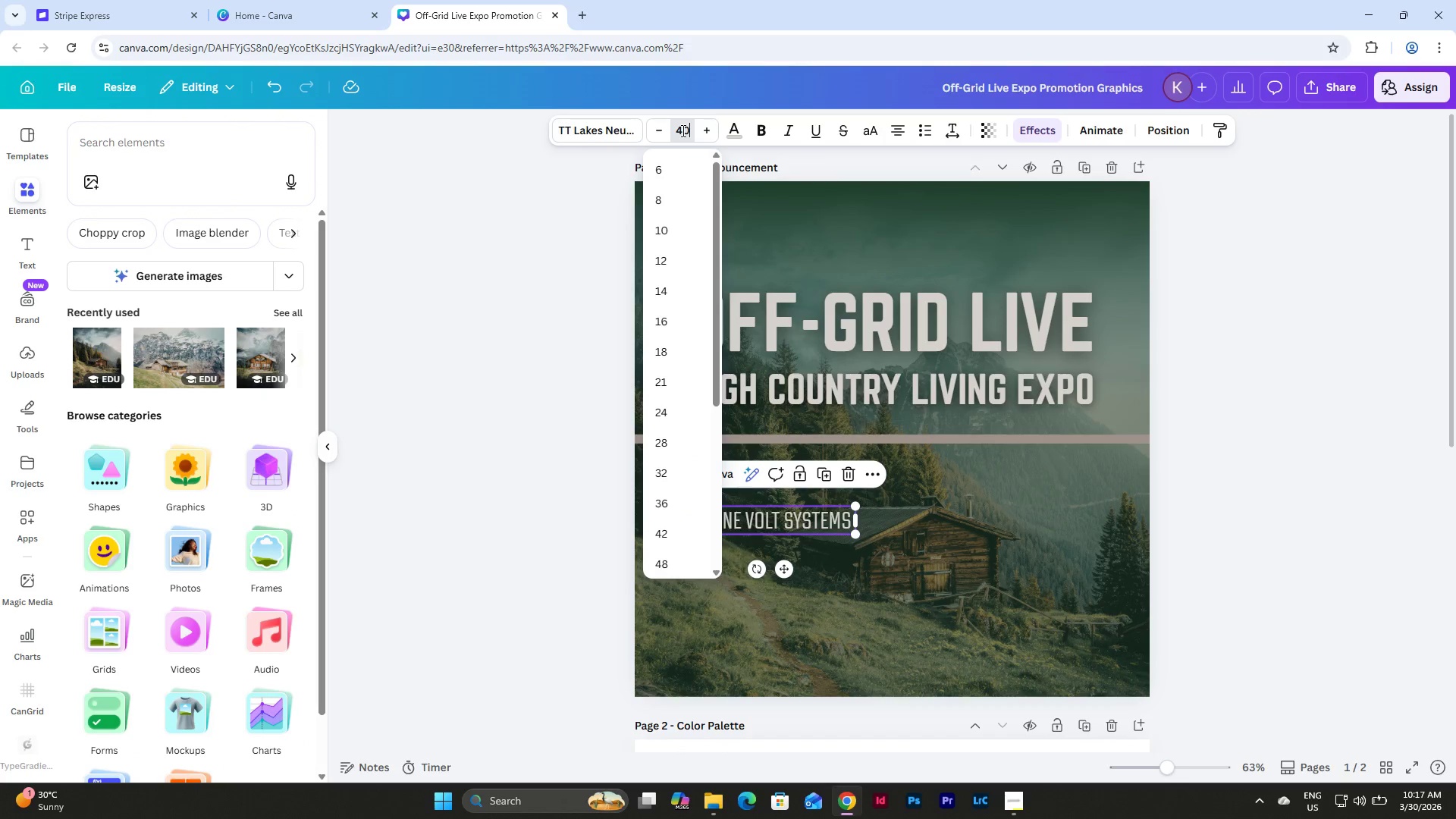 
key(NumpadEnter)
 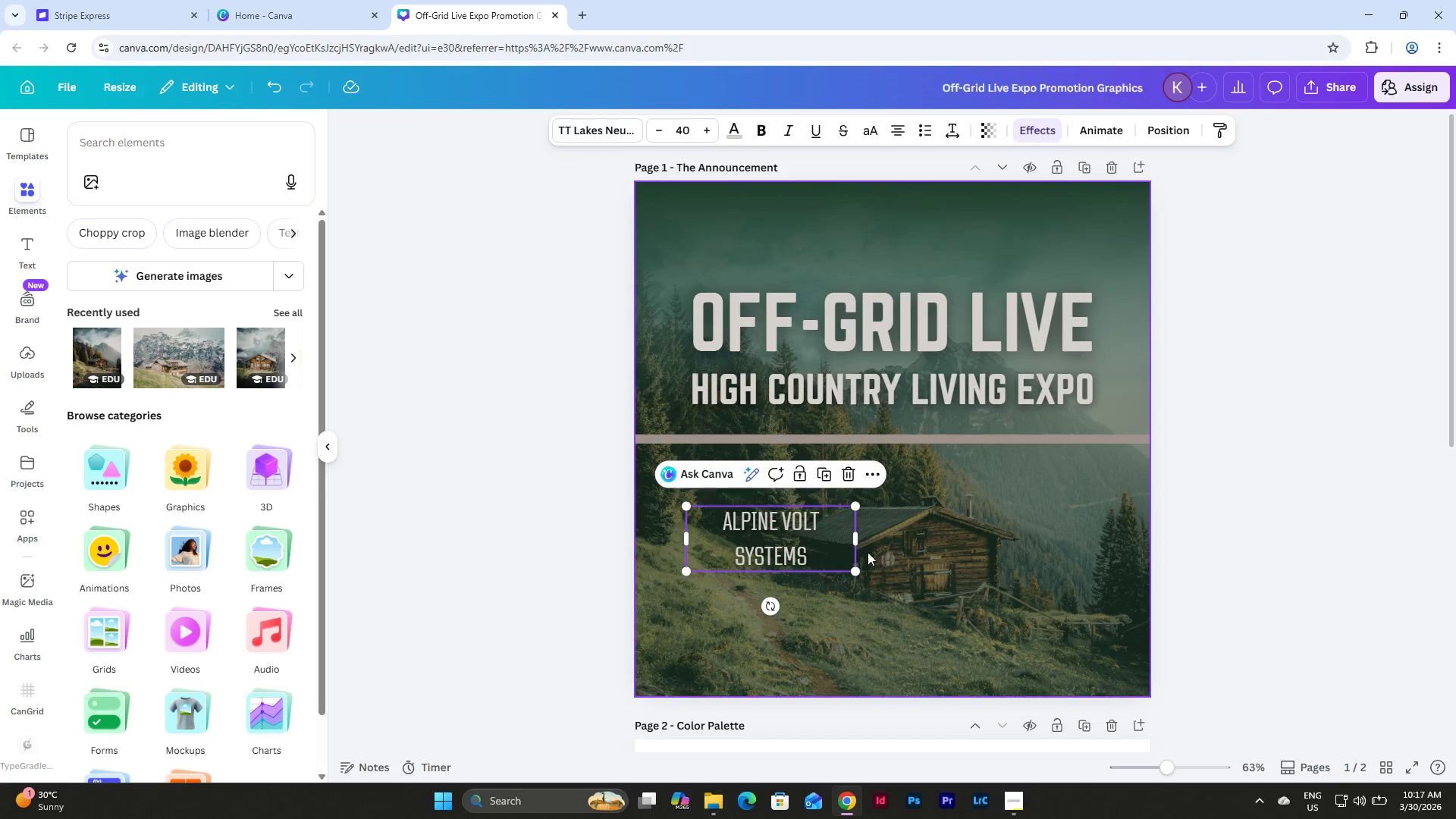 
left_click_drag(start_coordinate=[862, 540], to_coordinate=[996, 549])
 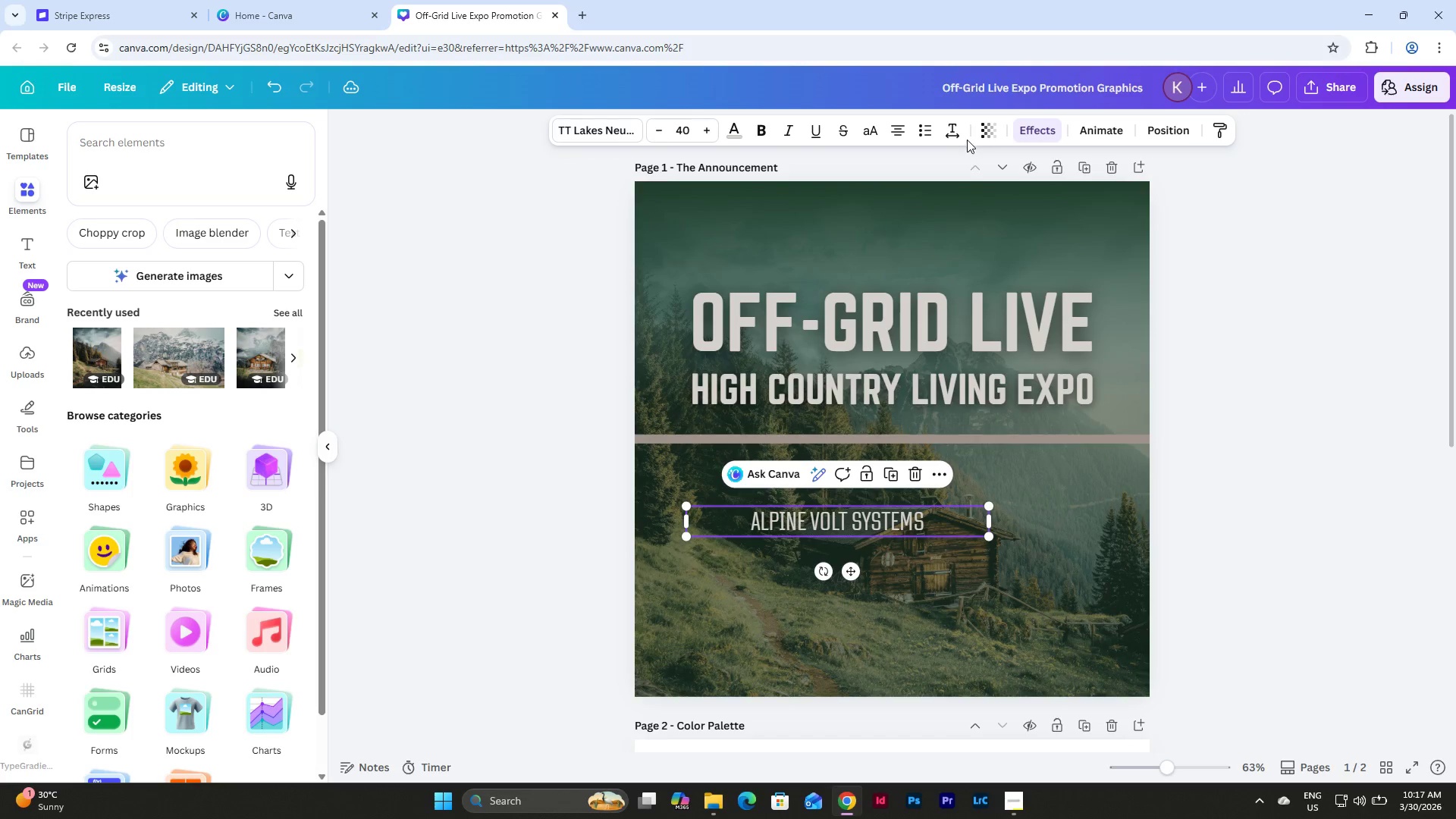 
left_click([955, 136])
 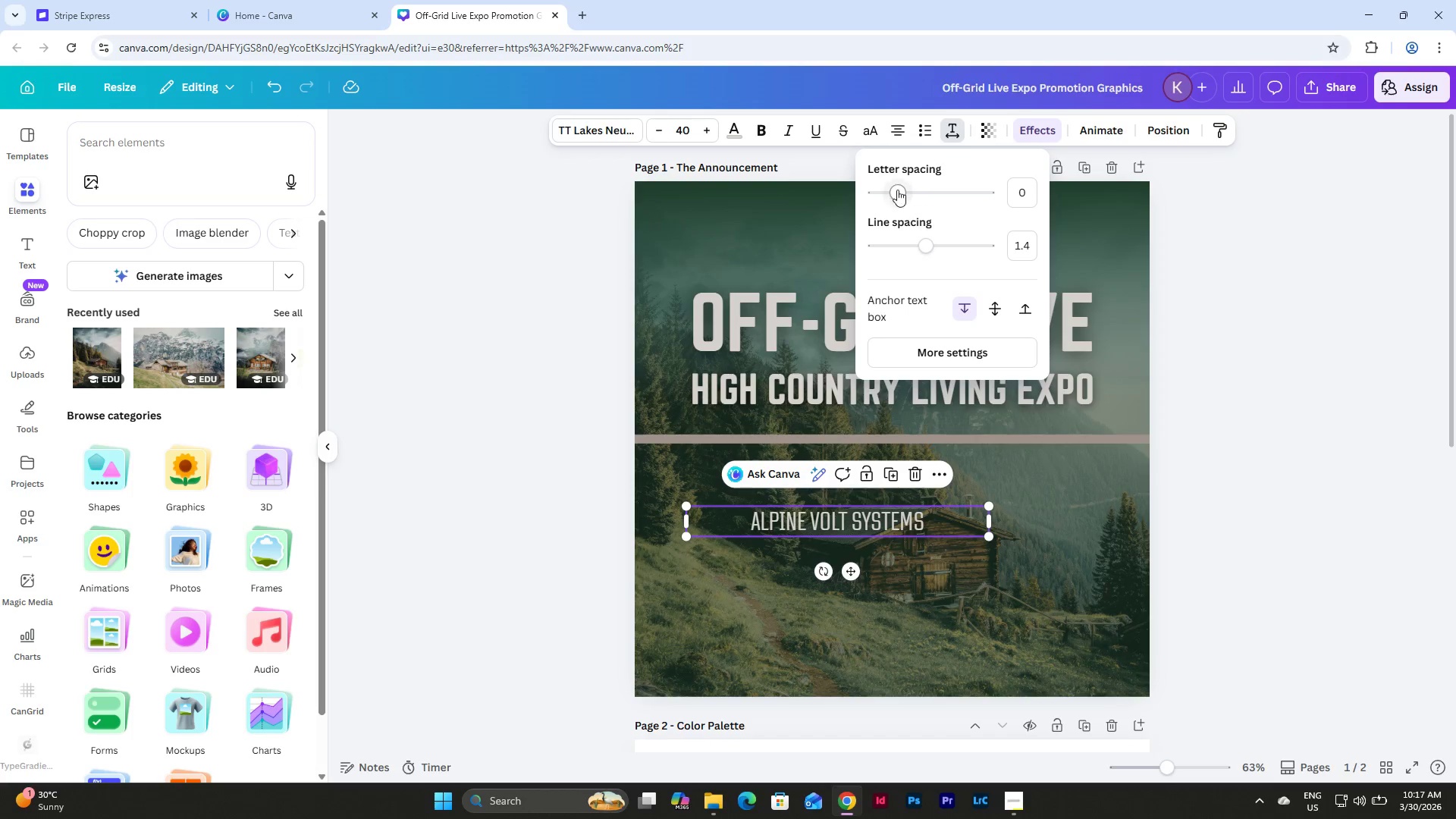 
left_click_drag(start_coordinate=[896, 189], to_coordinate=[919, 187])
 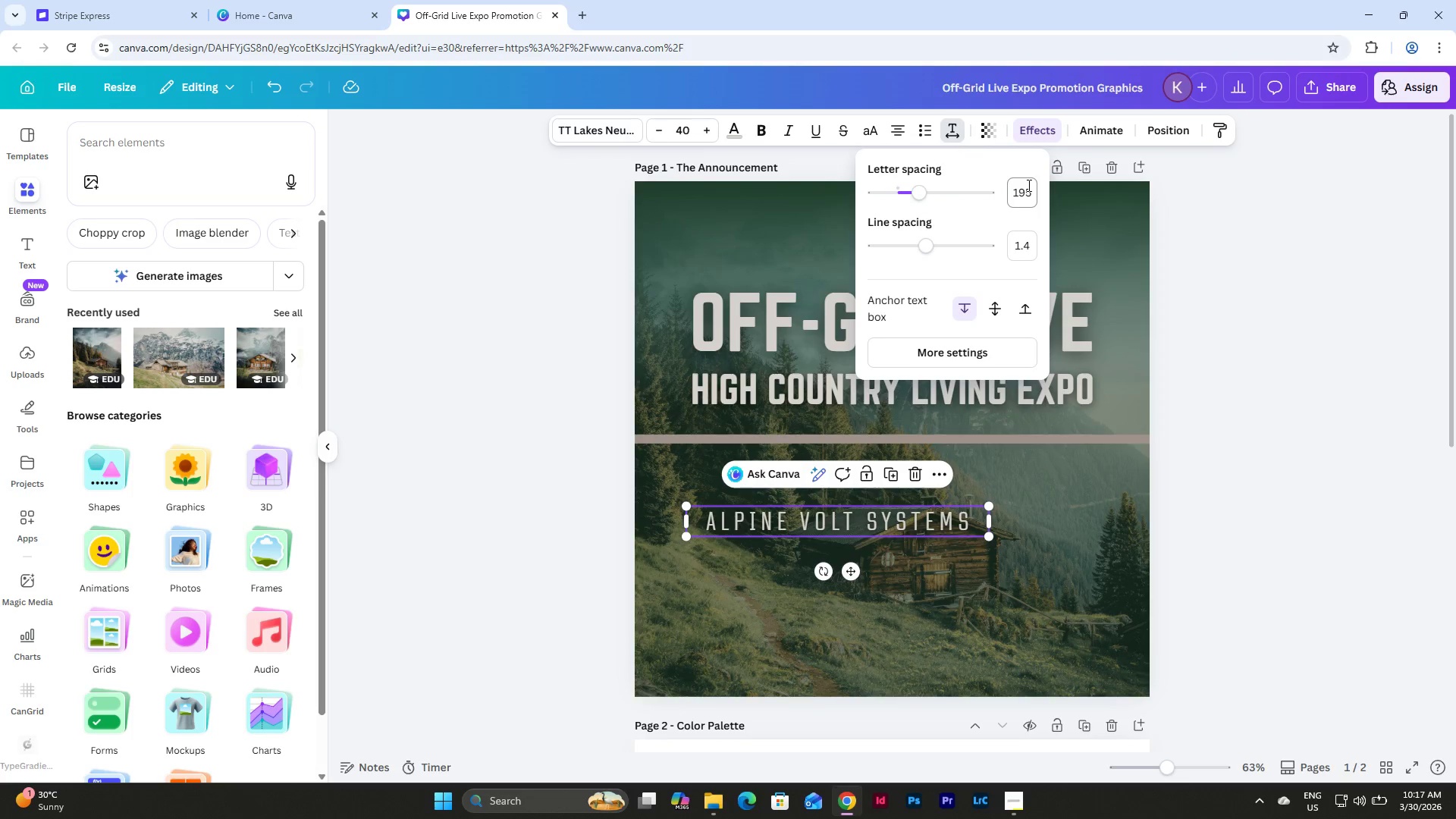 
left_click([1029, 184])
 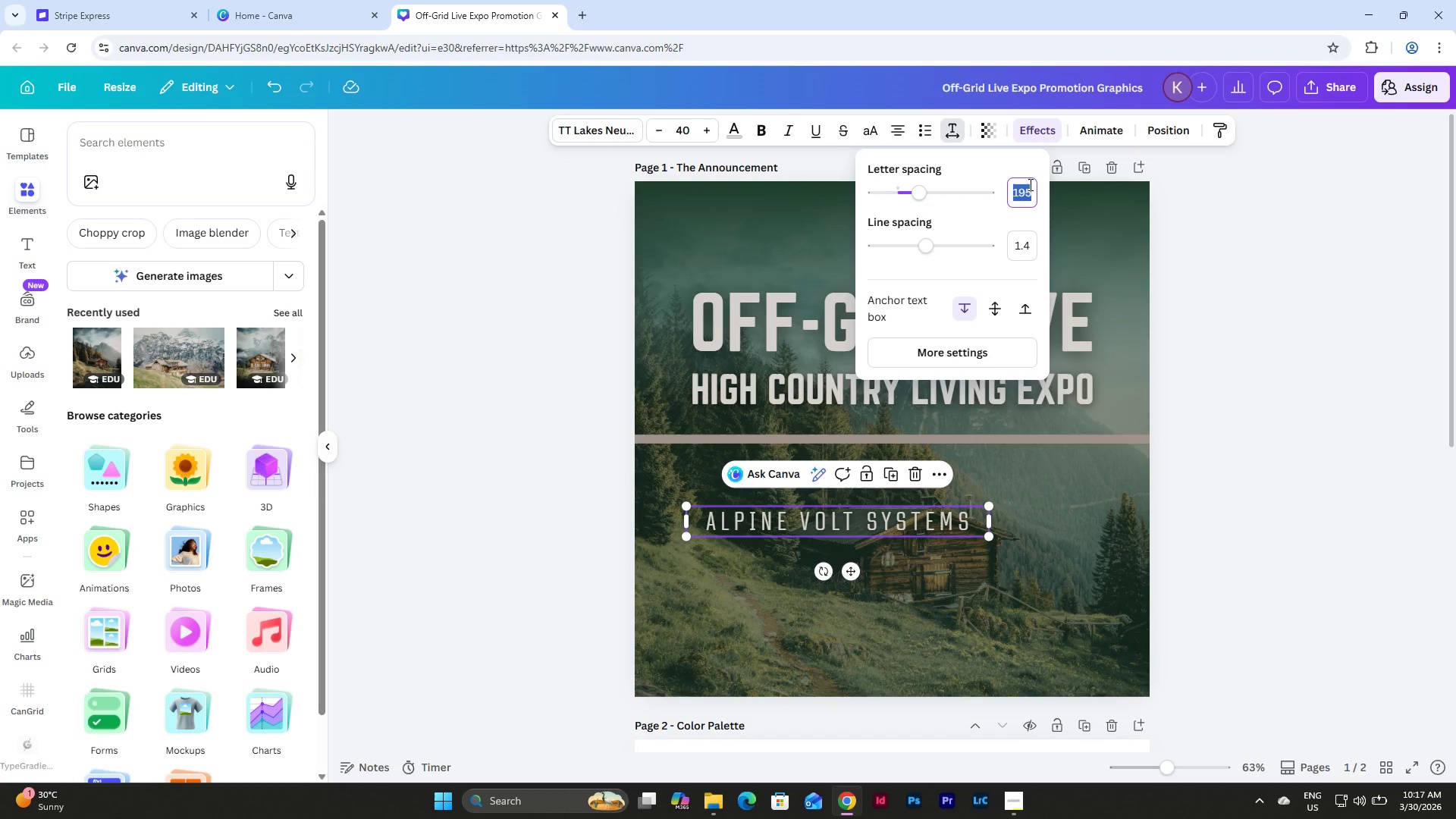 
key(Numpad2)
 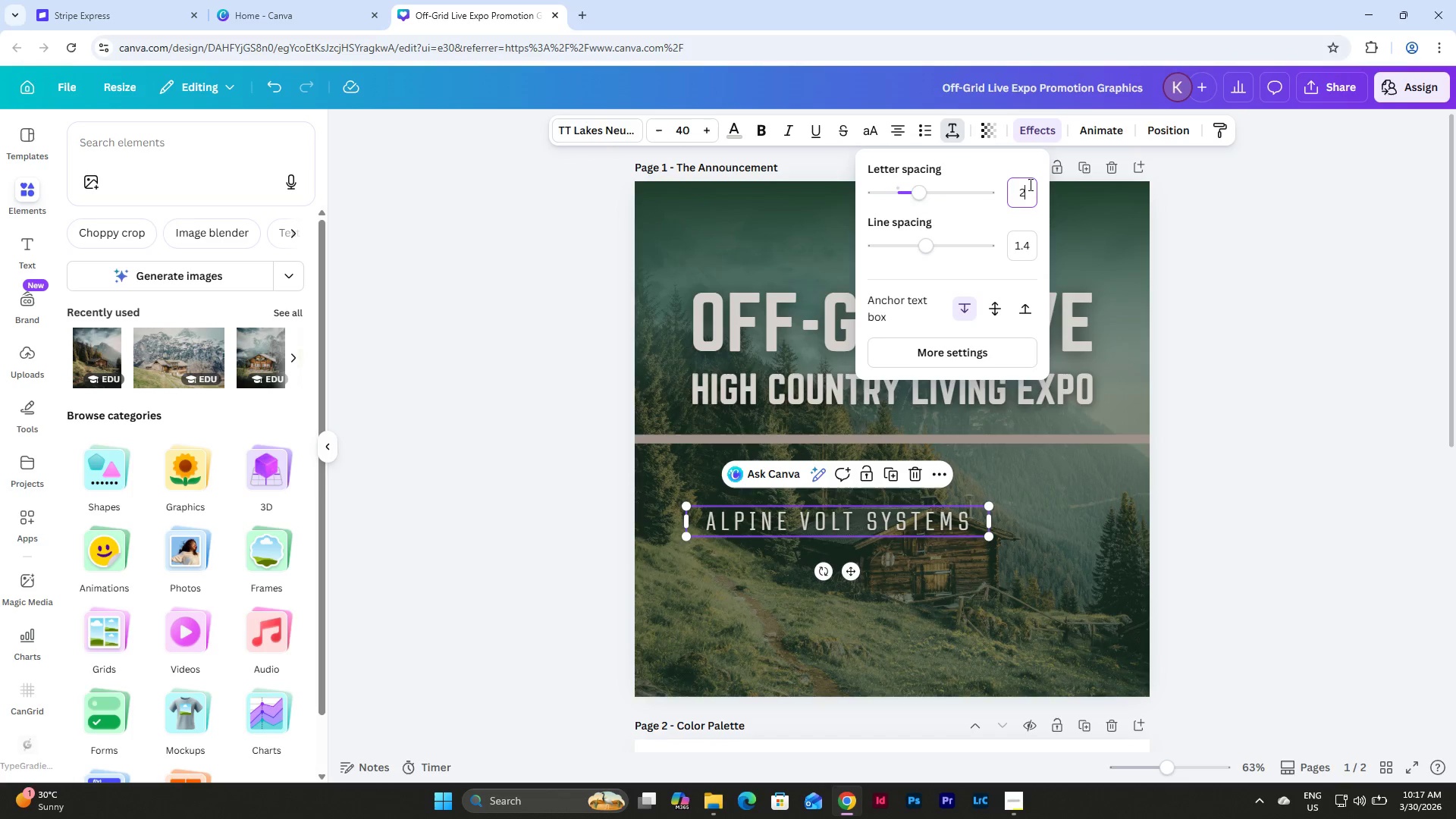 
key(Numpad0)
 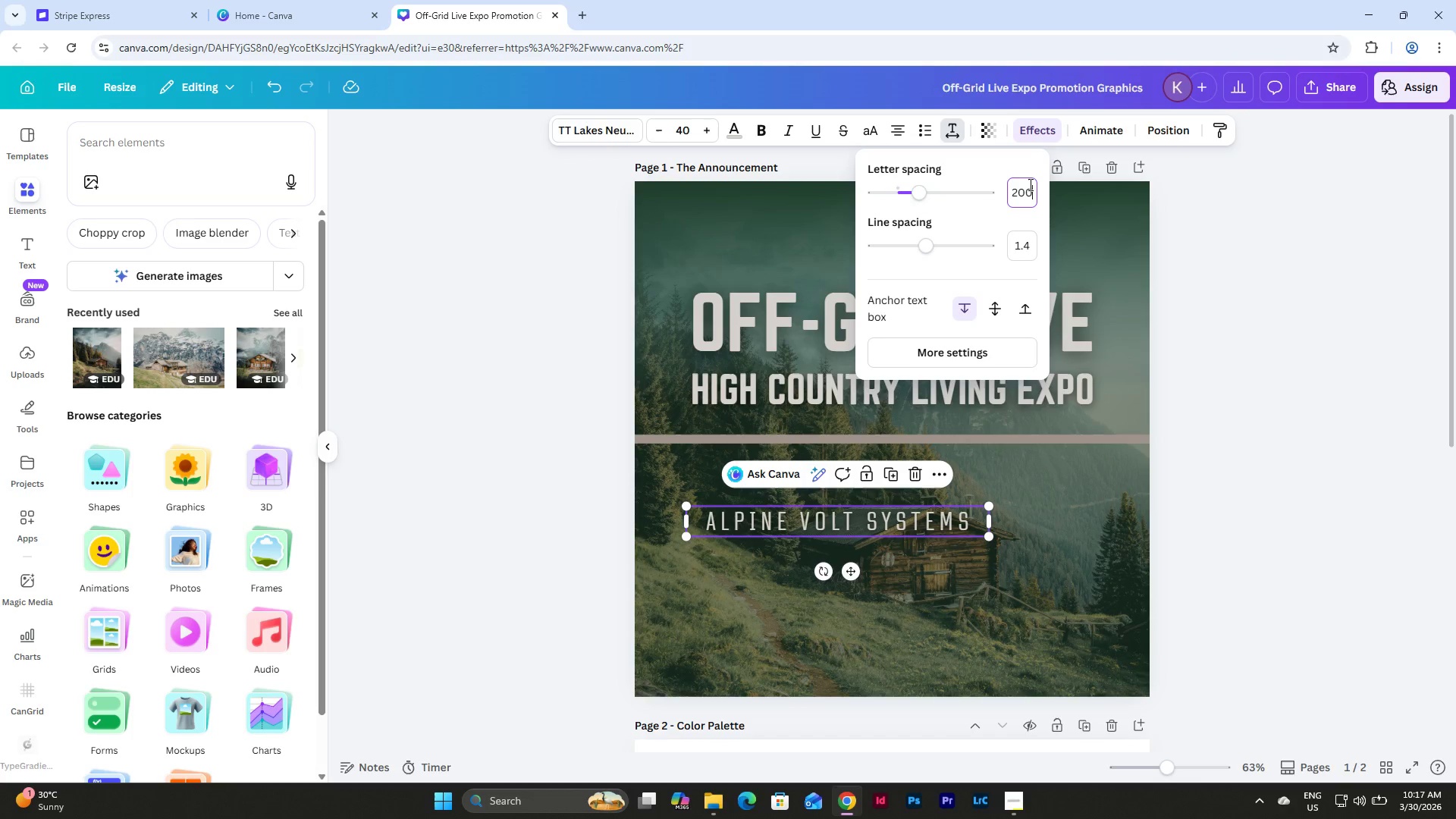 
key(Numpad0)
 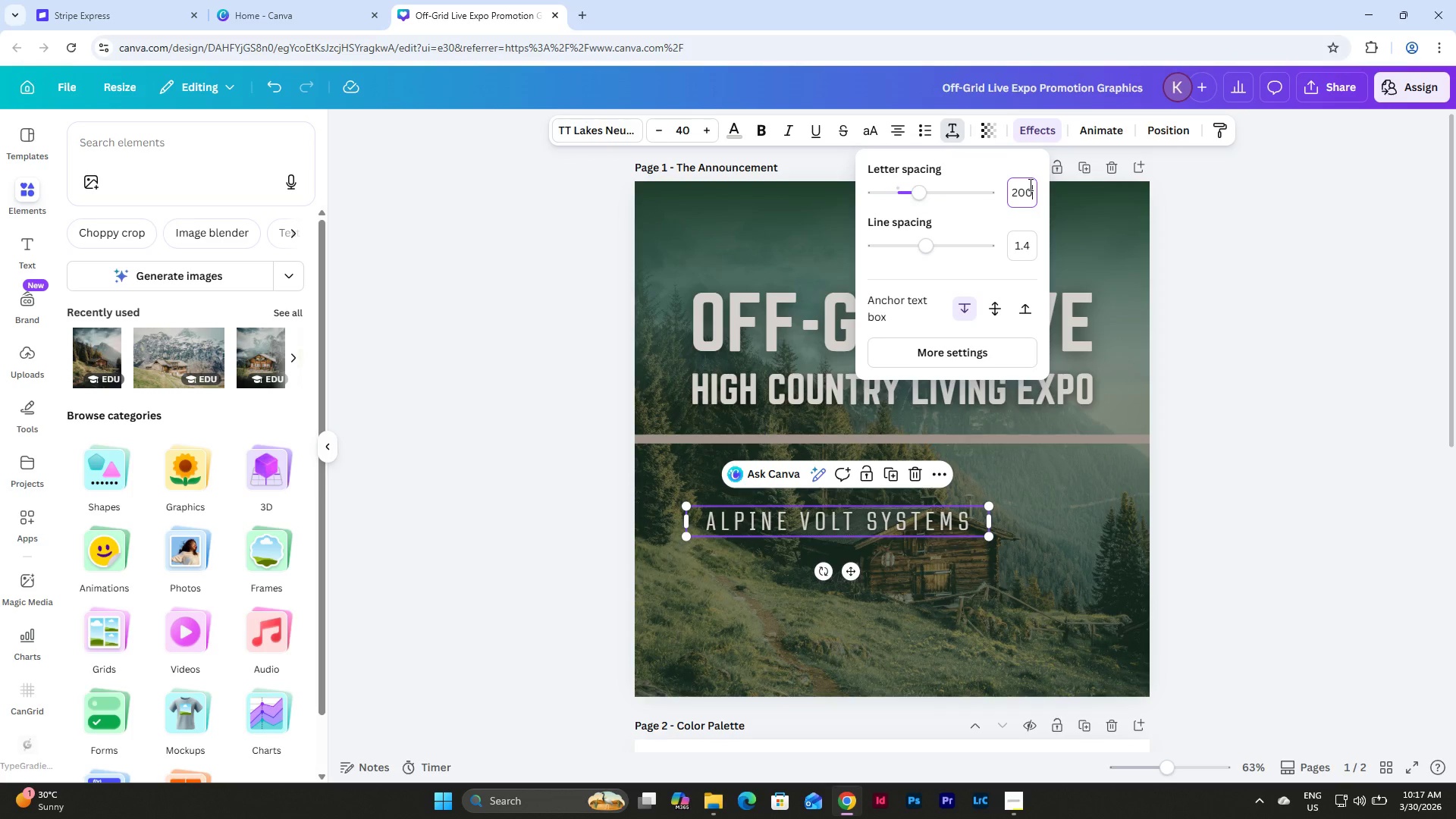 
key(NumpadEnter)
 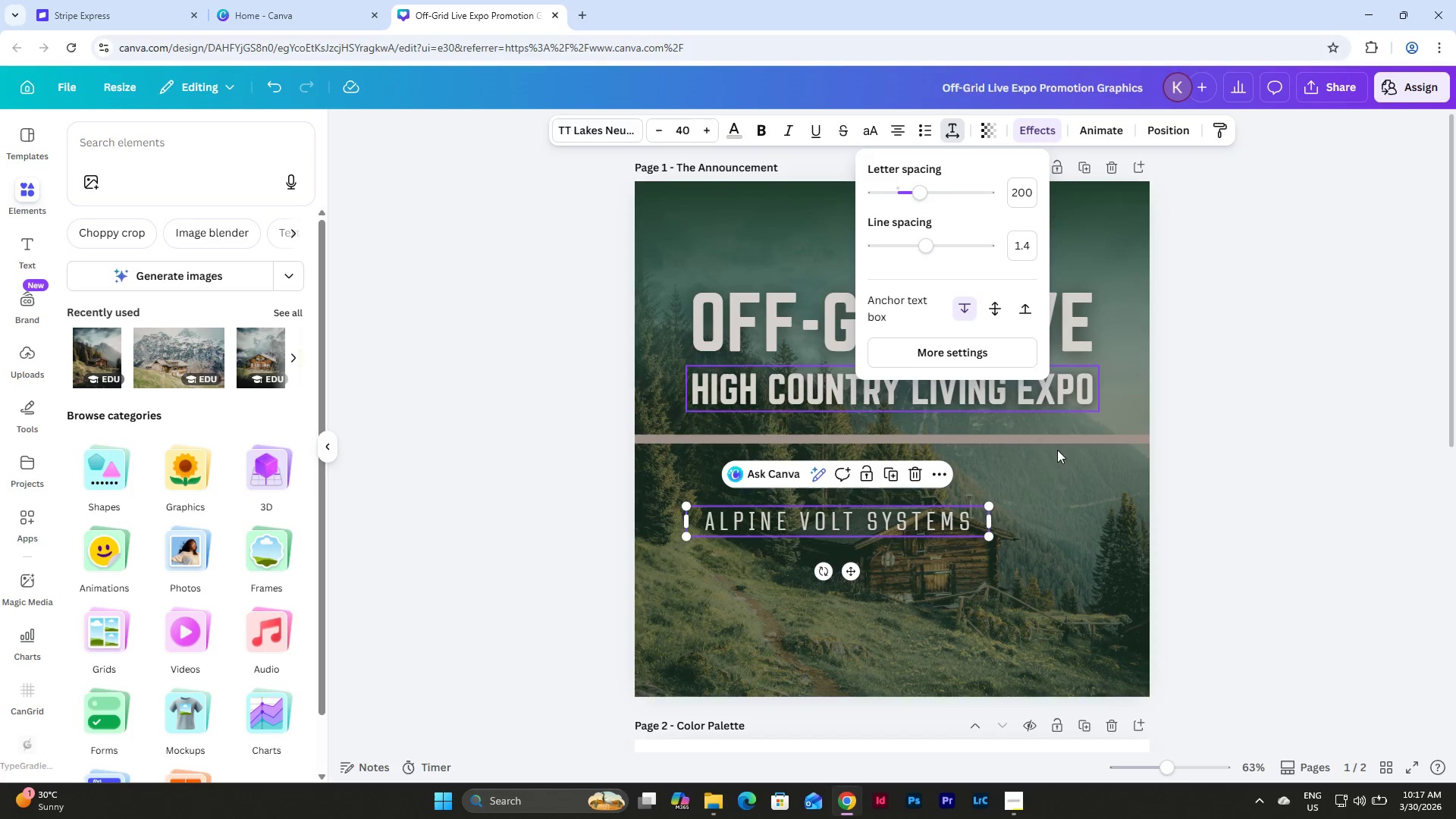 
left_click([1010, 541])
 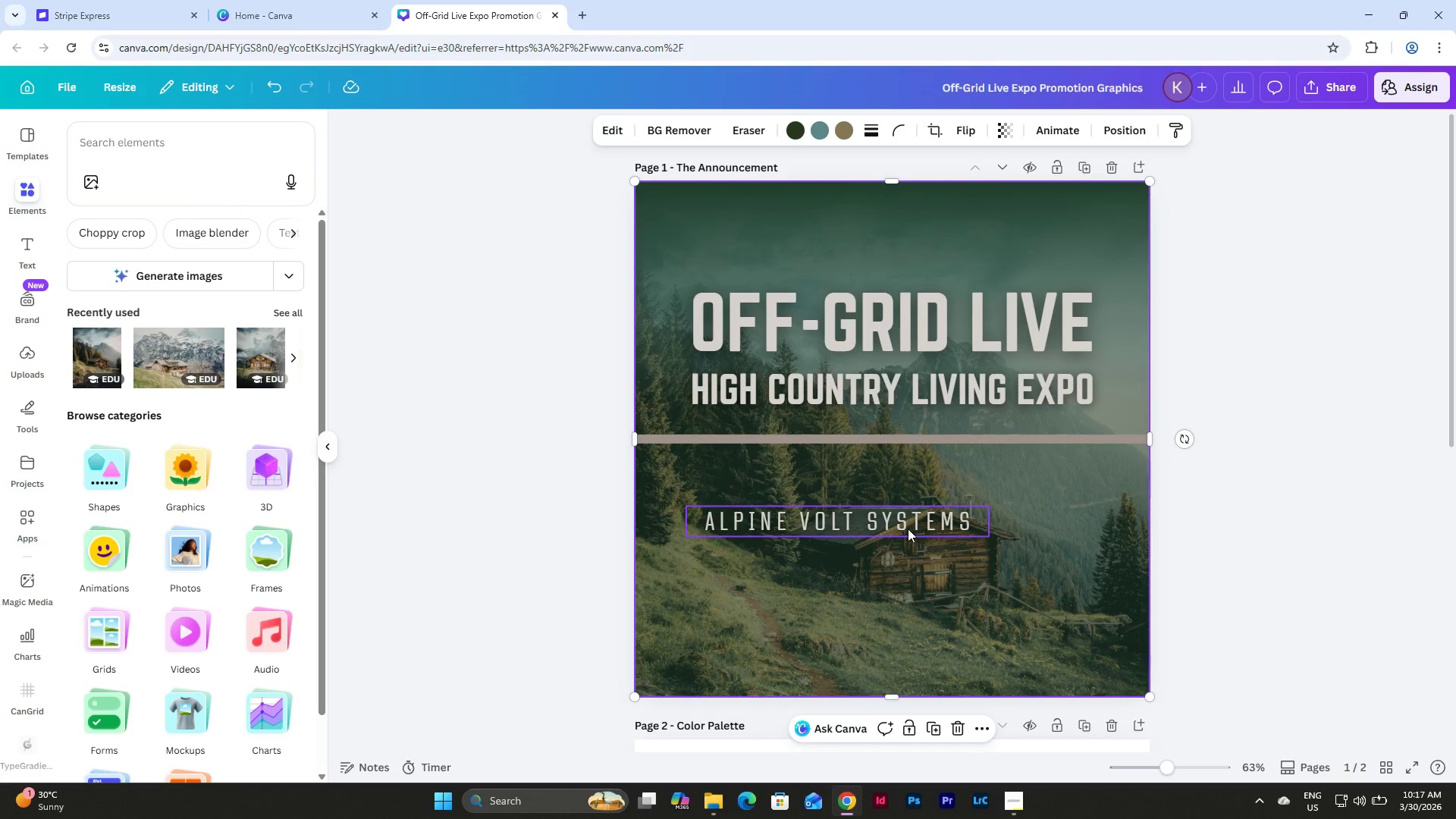 
left_click_drag(start_coordinate=[904, 526], to_coordinate=[959, 253])
 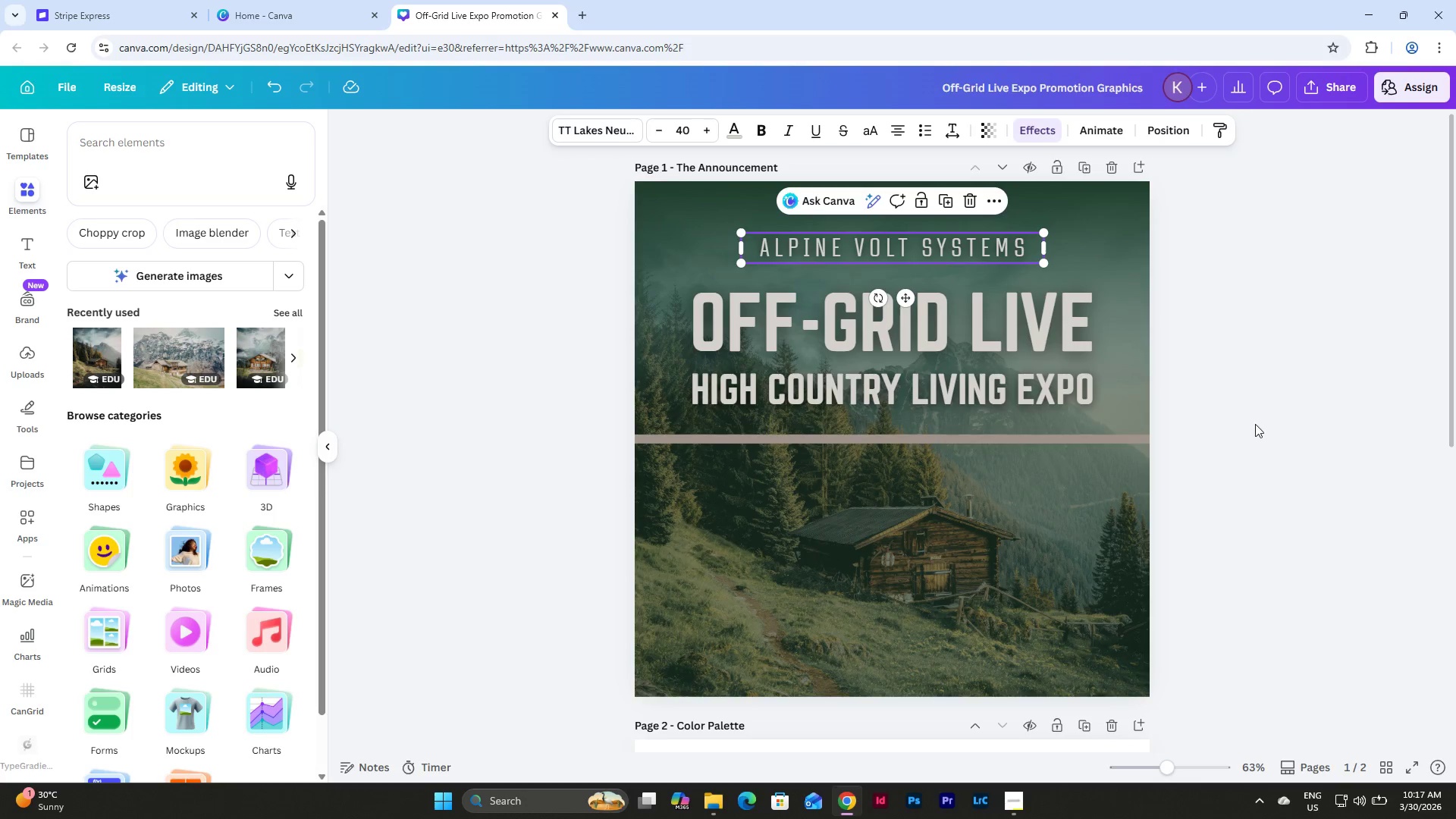 
left_click([1255, 424])
 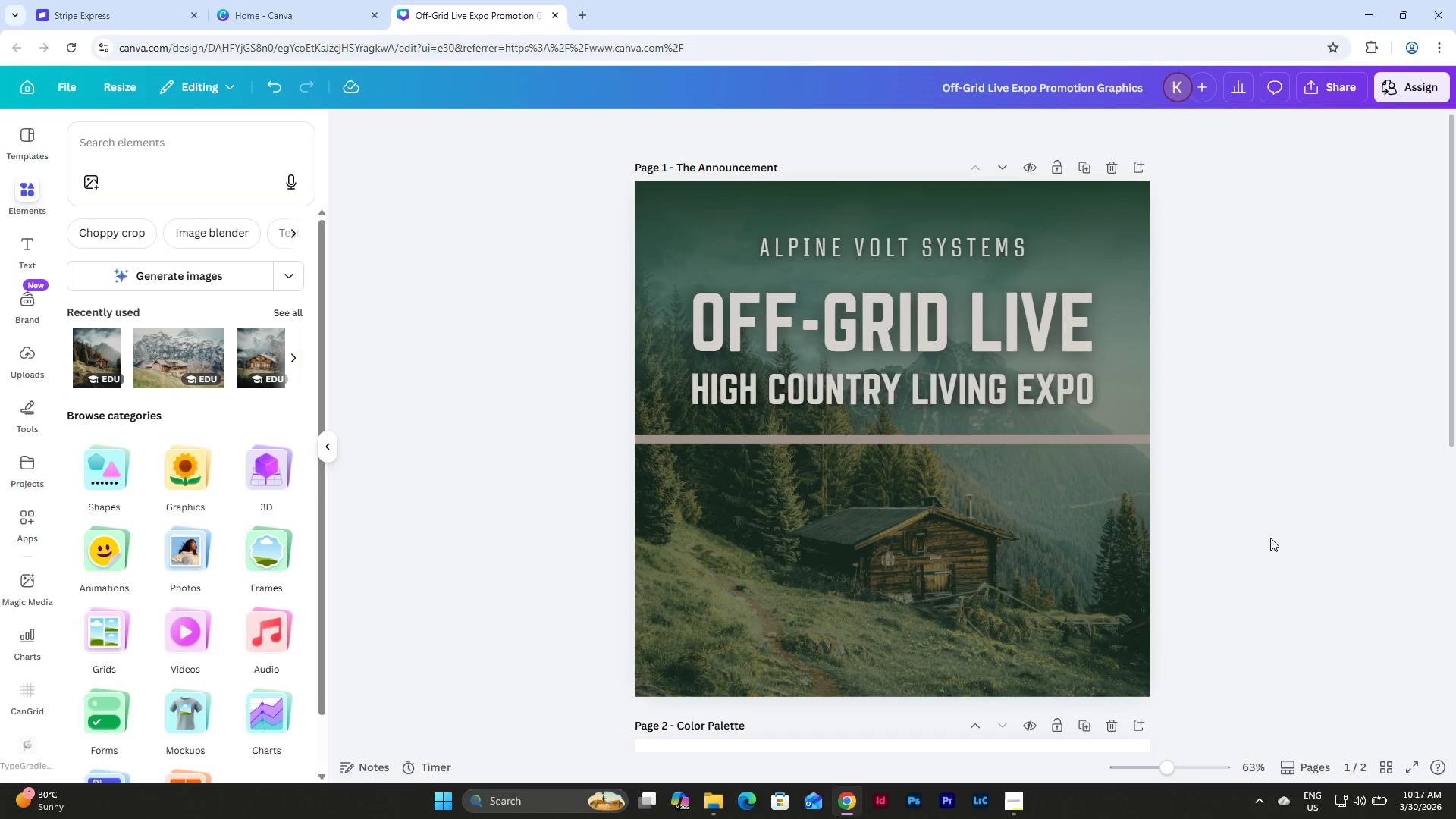 
left_click_drag(start_coordinate=[1270, 544], to_coordinate=[566, 278])
 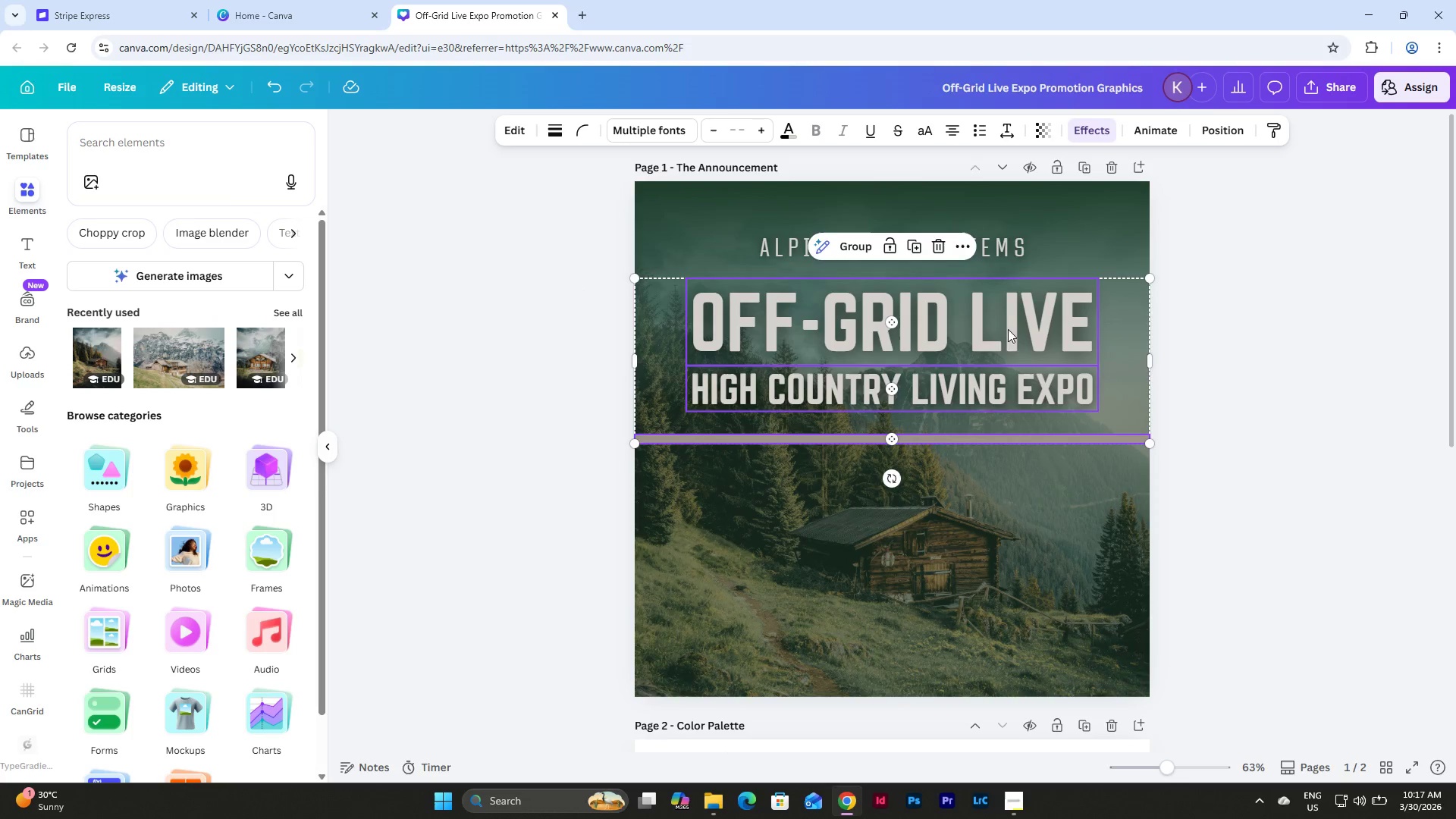 
left_click_drag(start_coordinate=[1011, 320], to_coordinate=[1011, 329])
 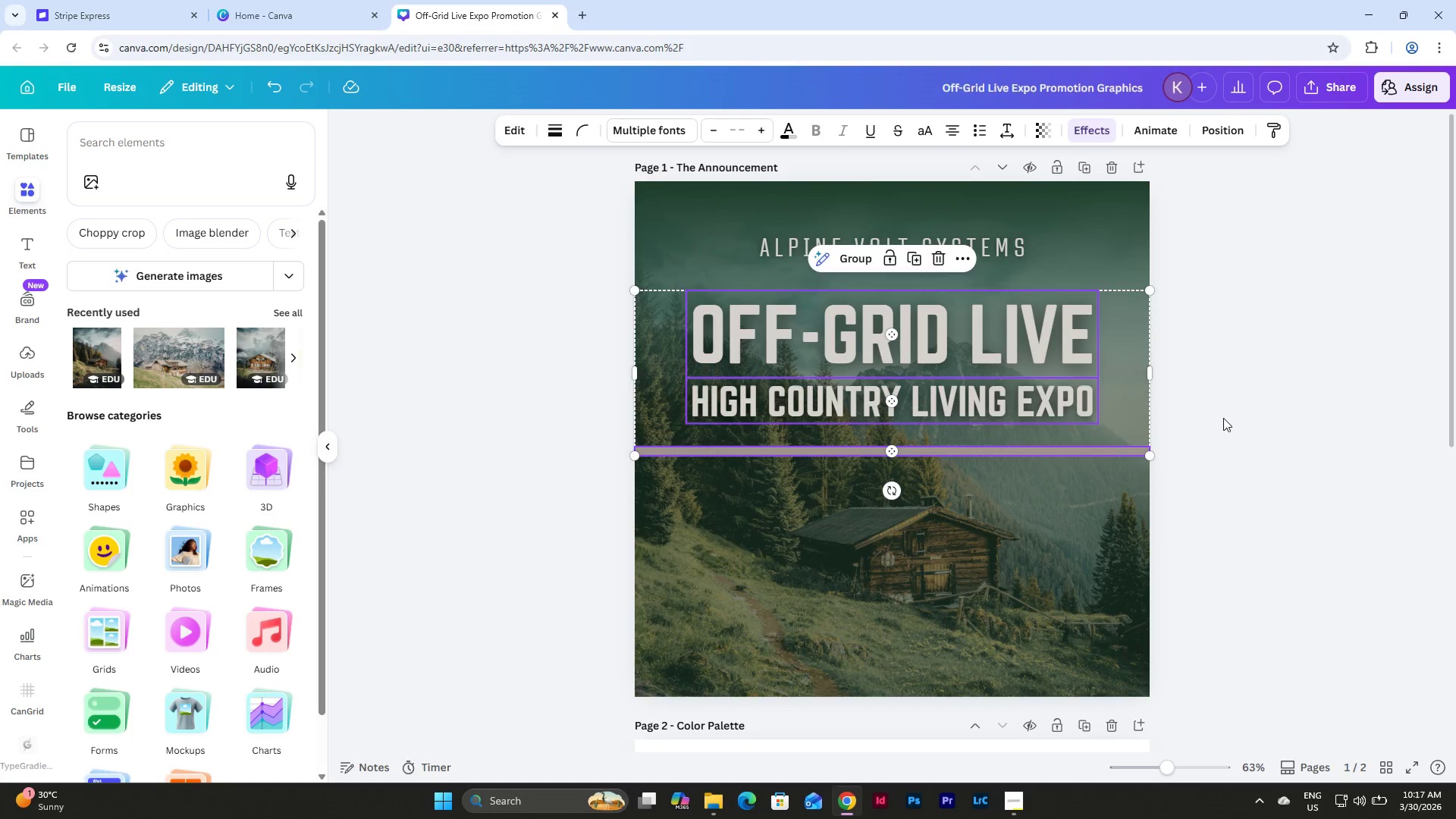 
left_click([1223, 418])
 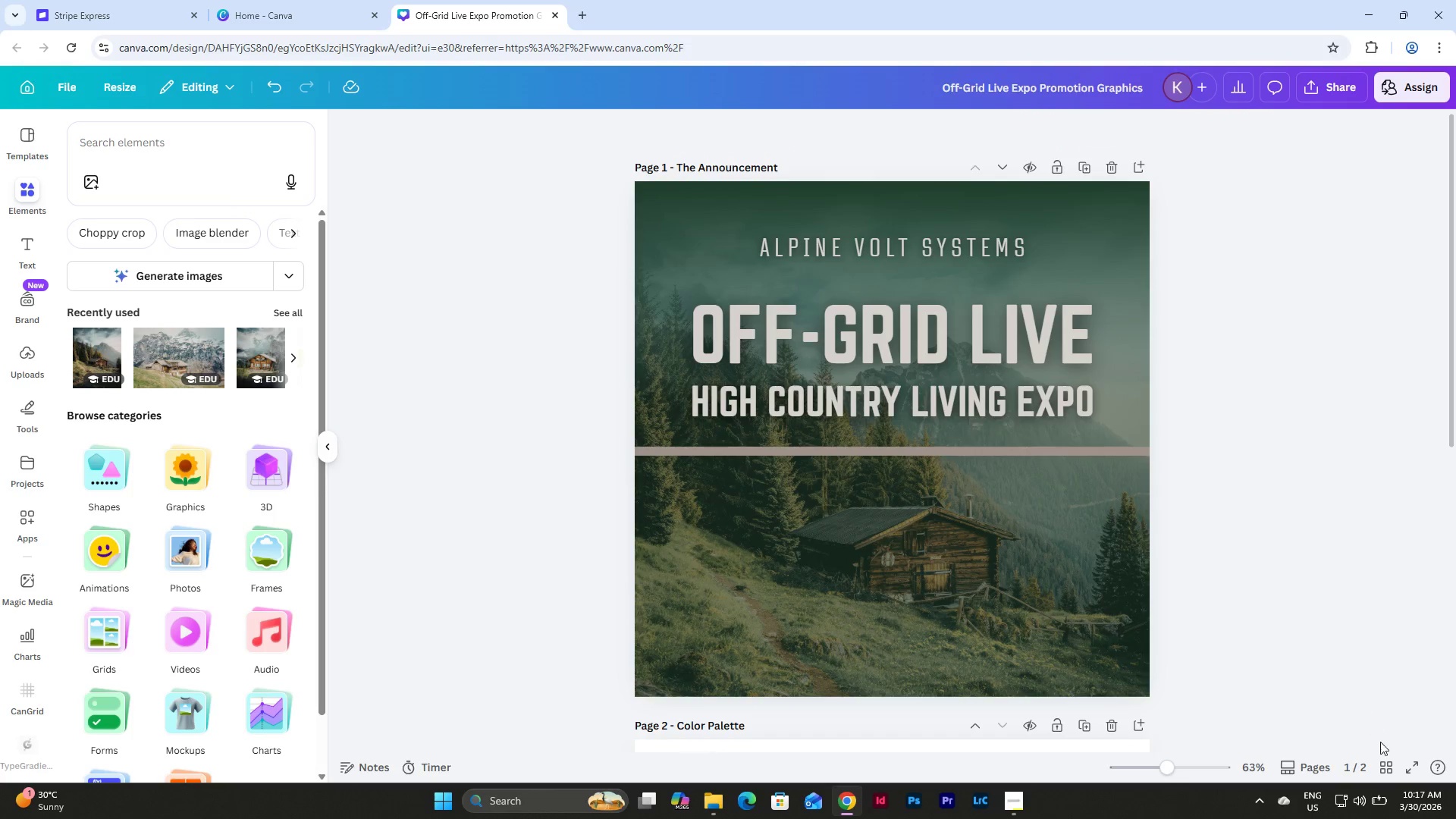 
left_click([1390, 767])
 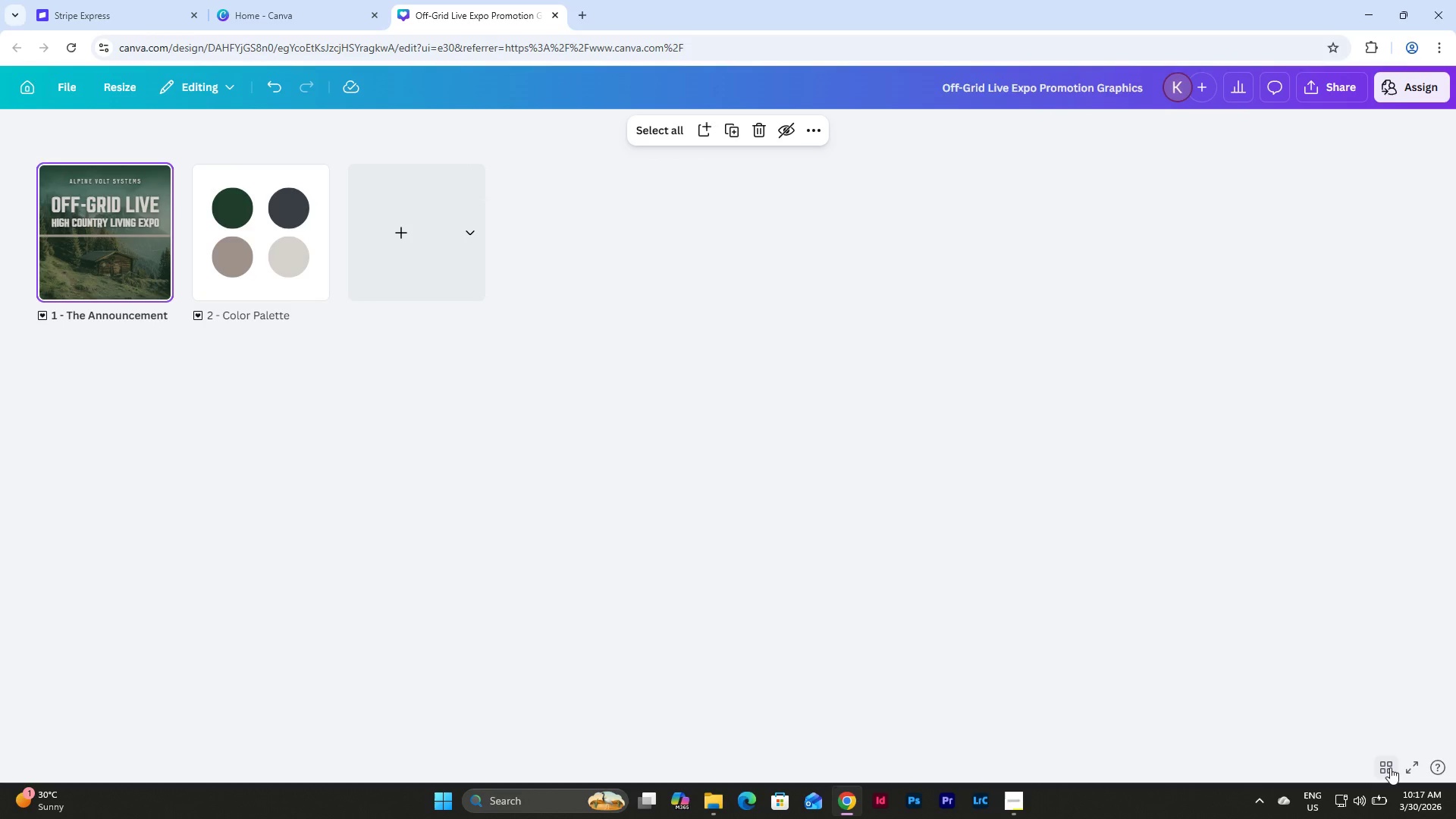 
left_click([1390, 767])
 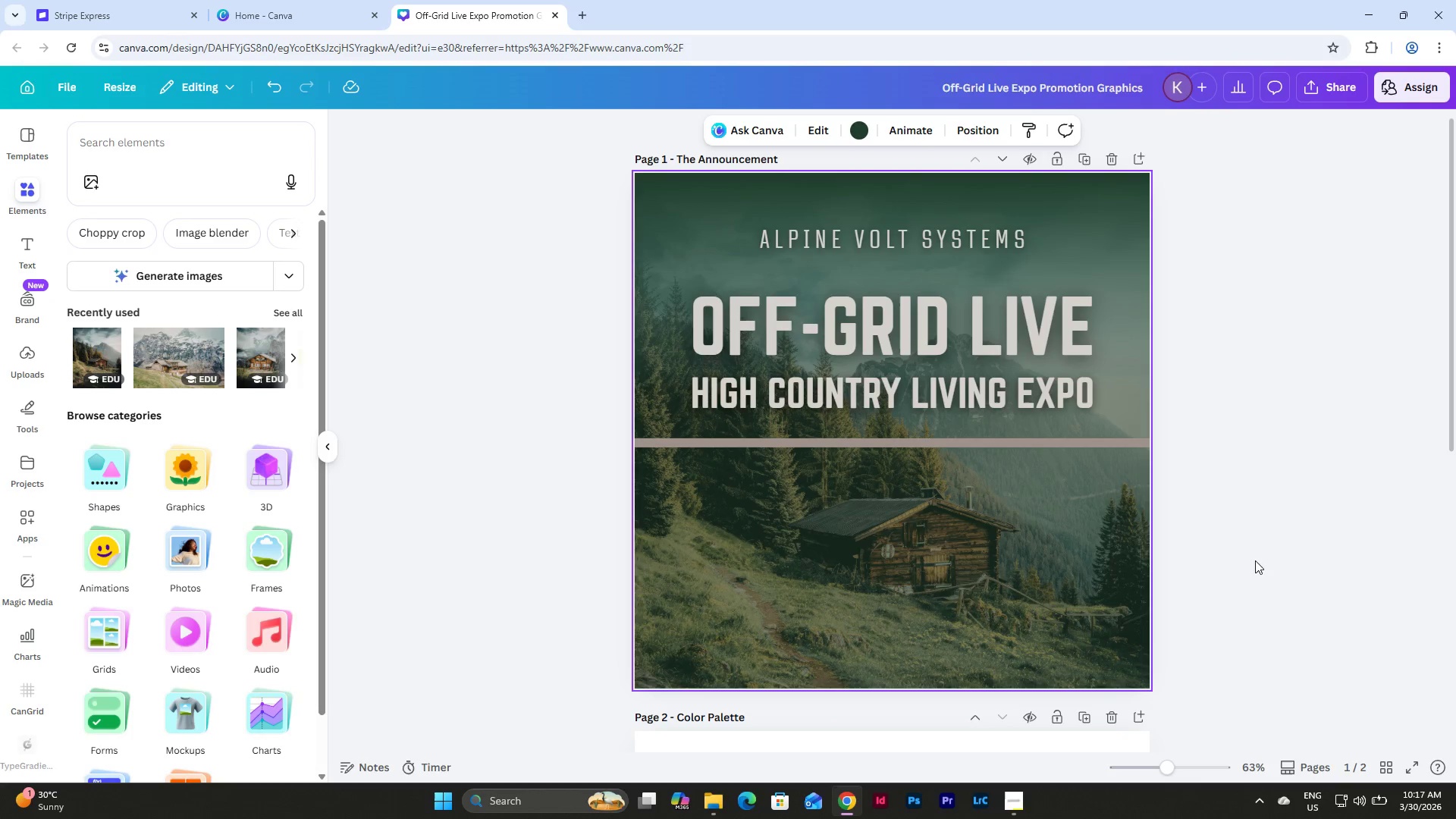 
left_click([981, 576])
 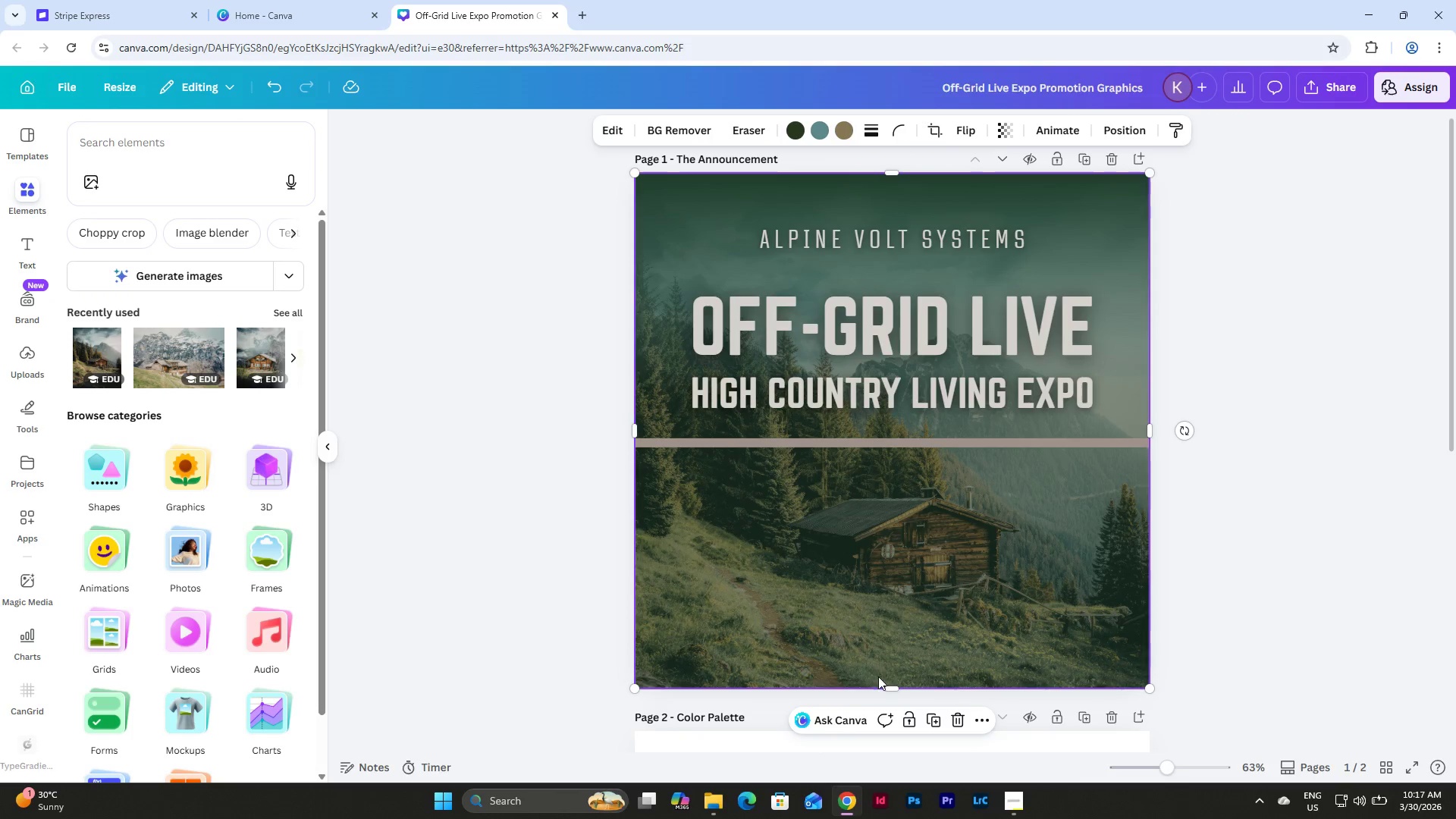 
left_click_drag(start_coordinate=[889, 686], to_coordinate=[900, 632])
 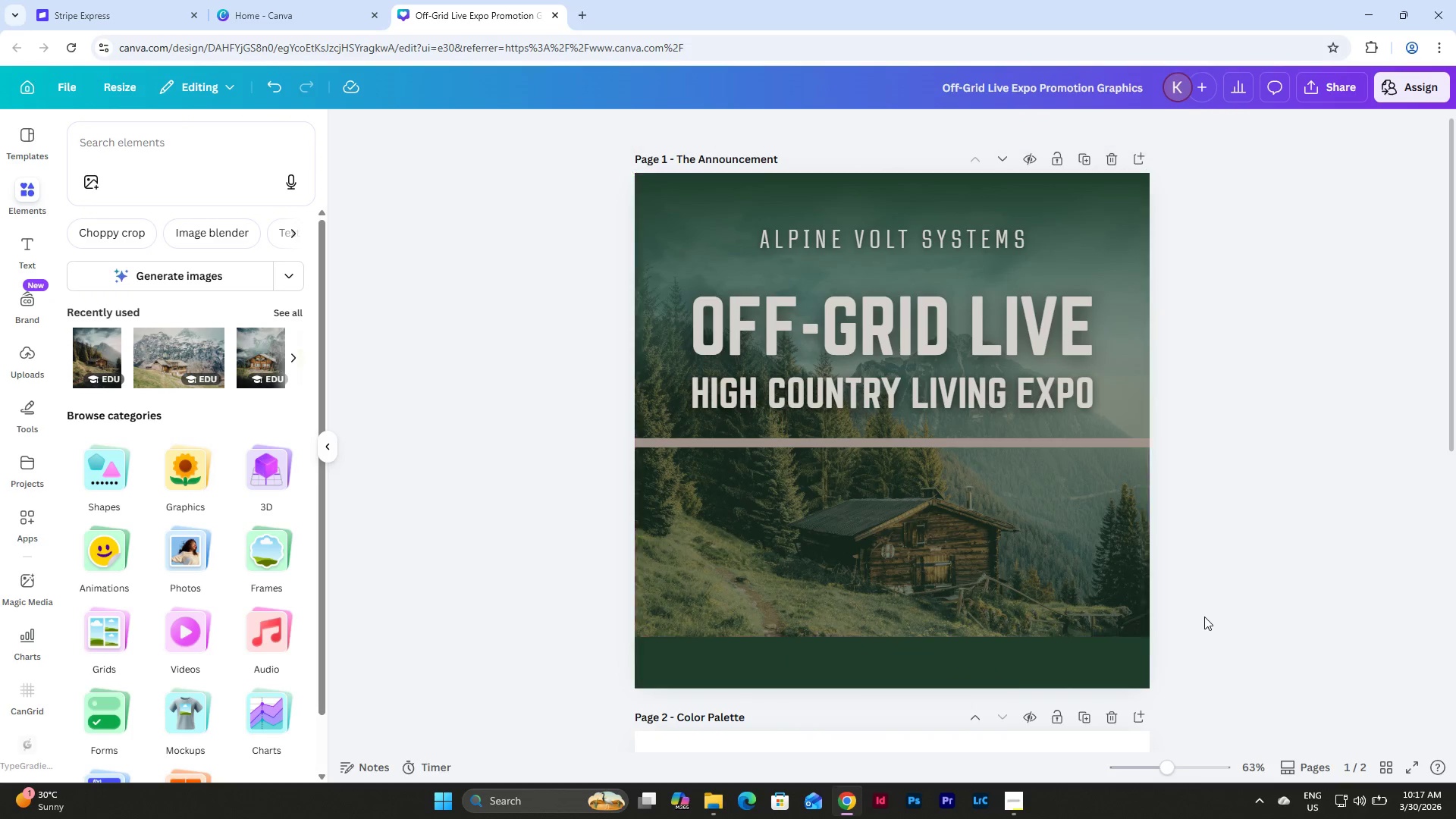 
double_click([1204, 617])
 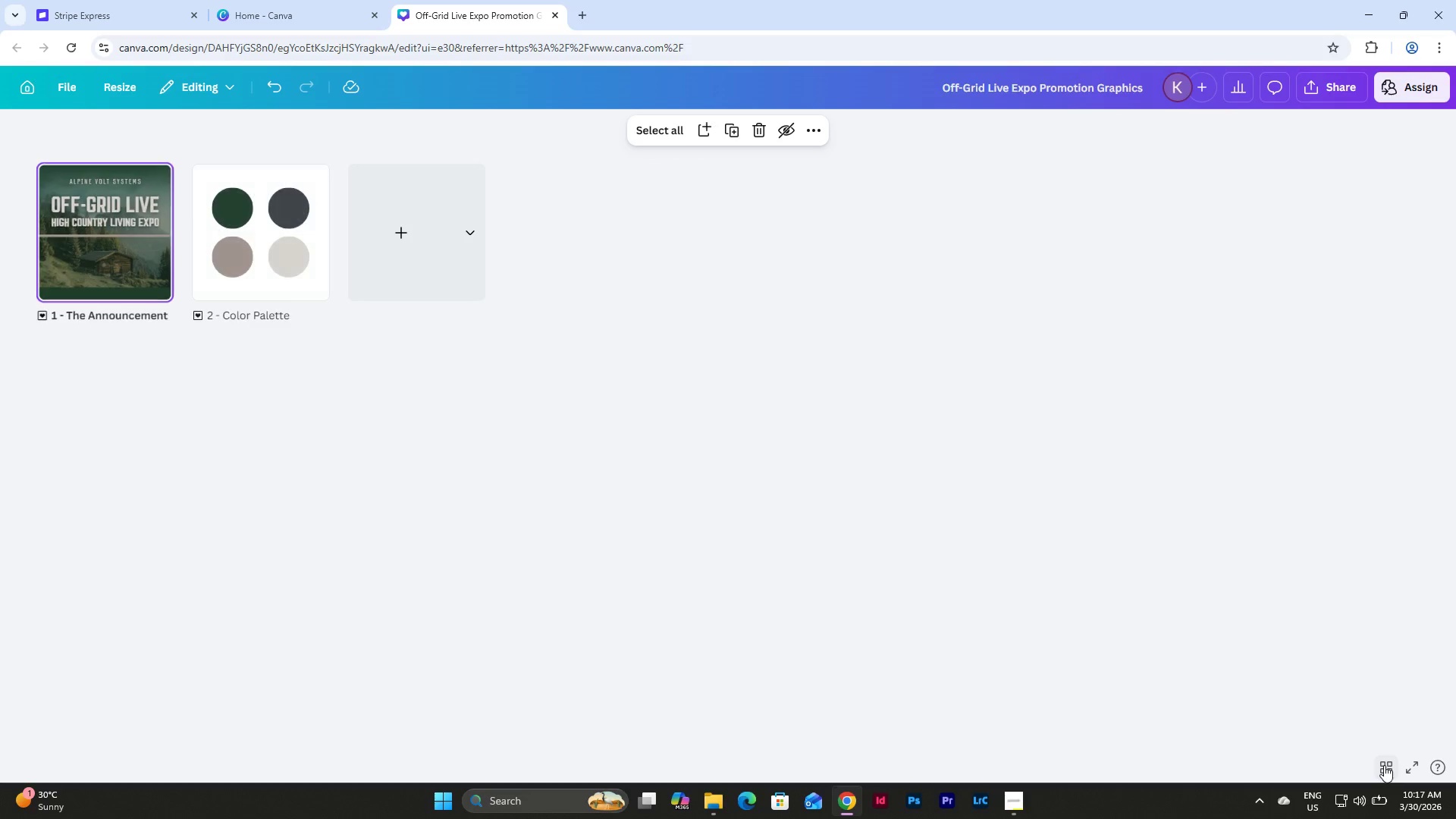 
left_click([1384, 765])
 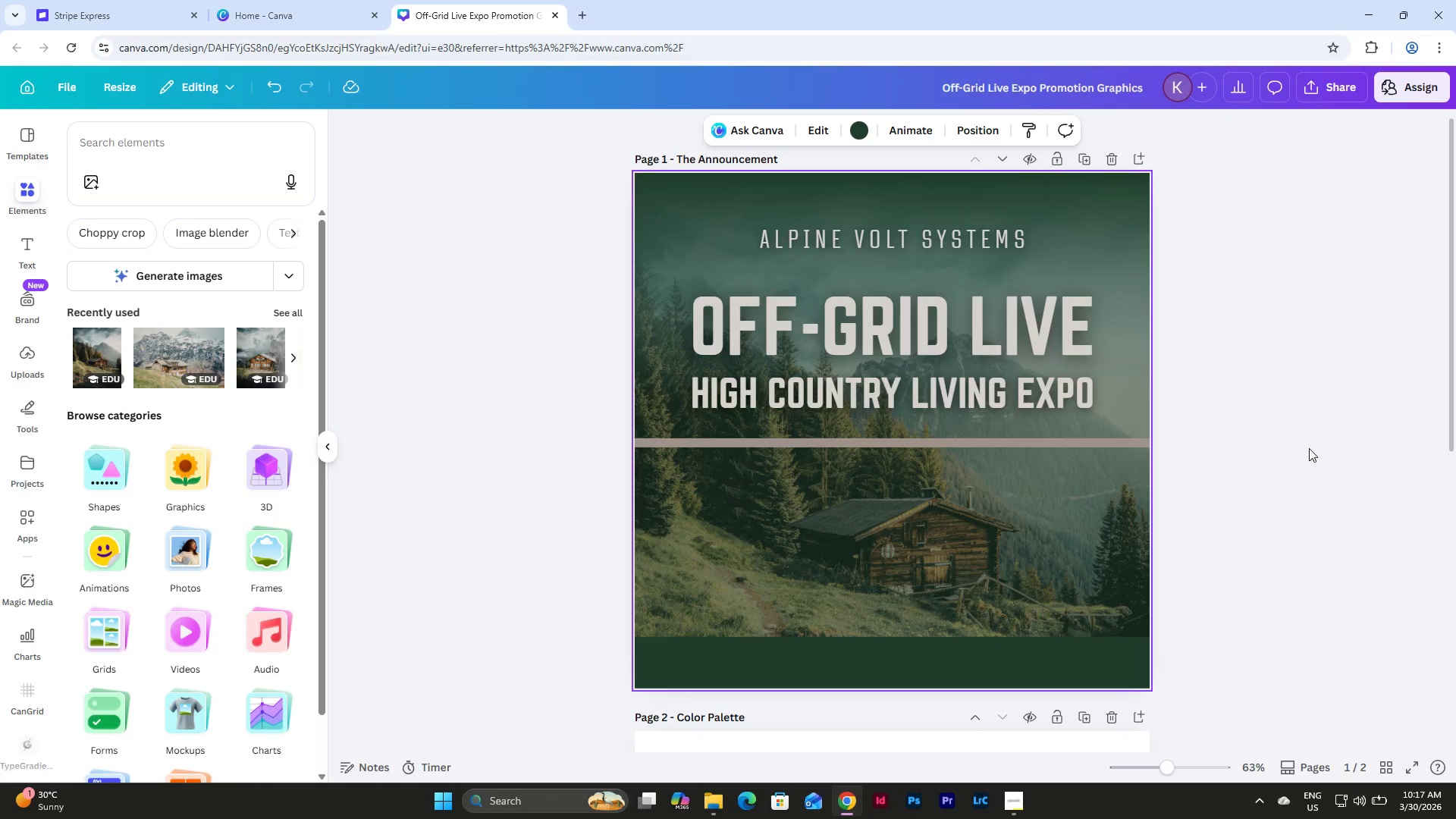 
left_click([1309, 448])
 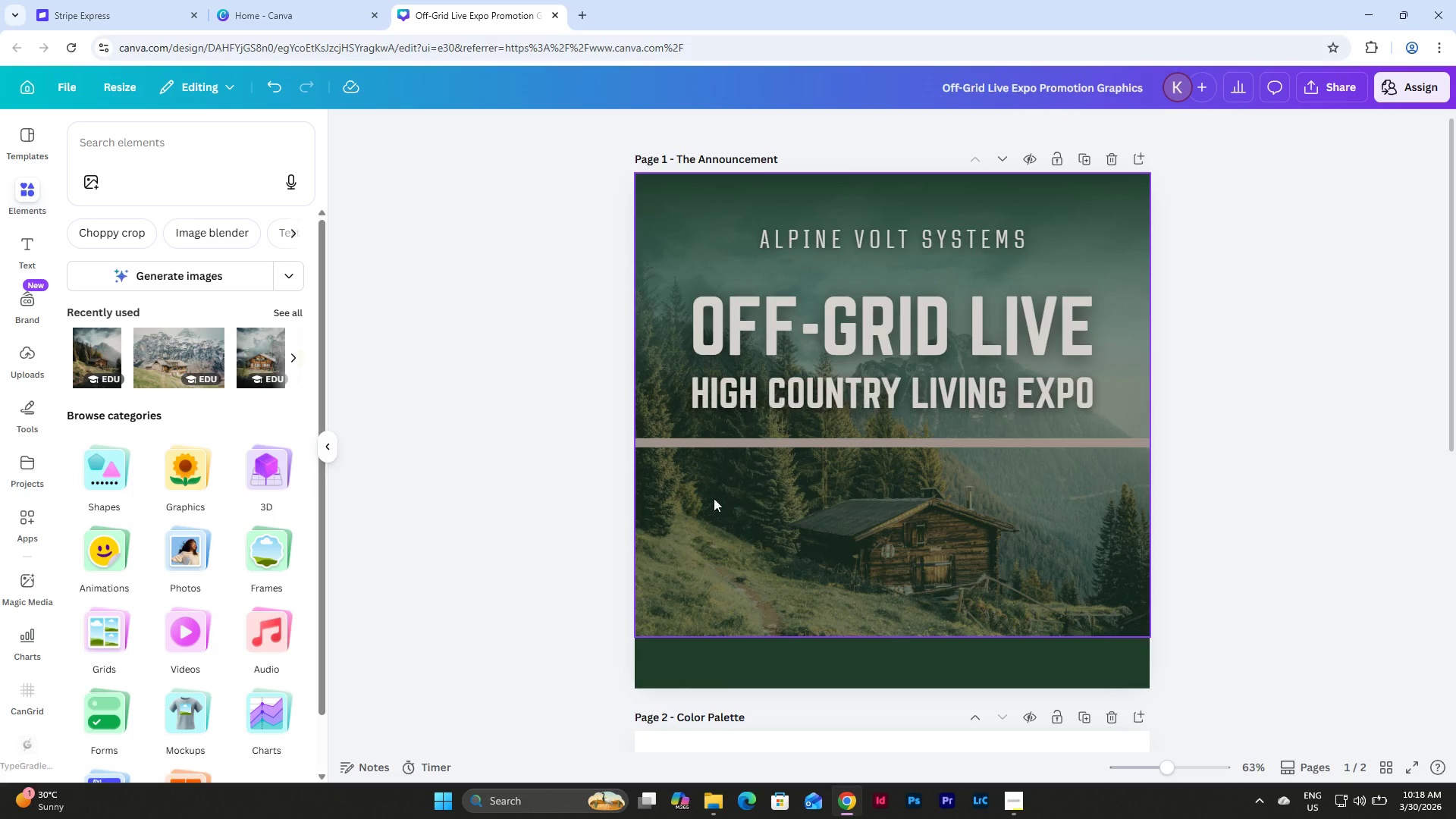 
left_click([1018, 802])